 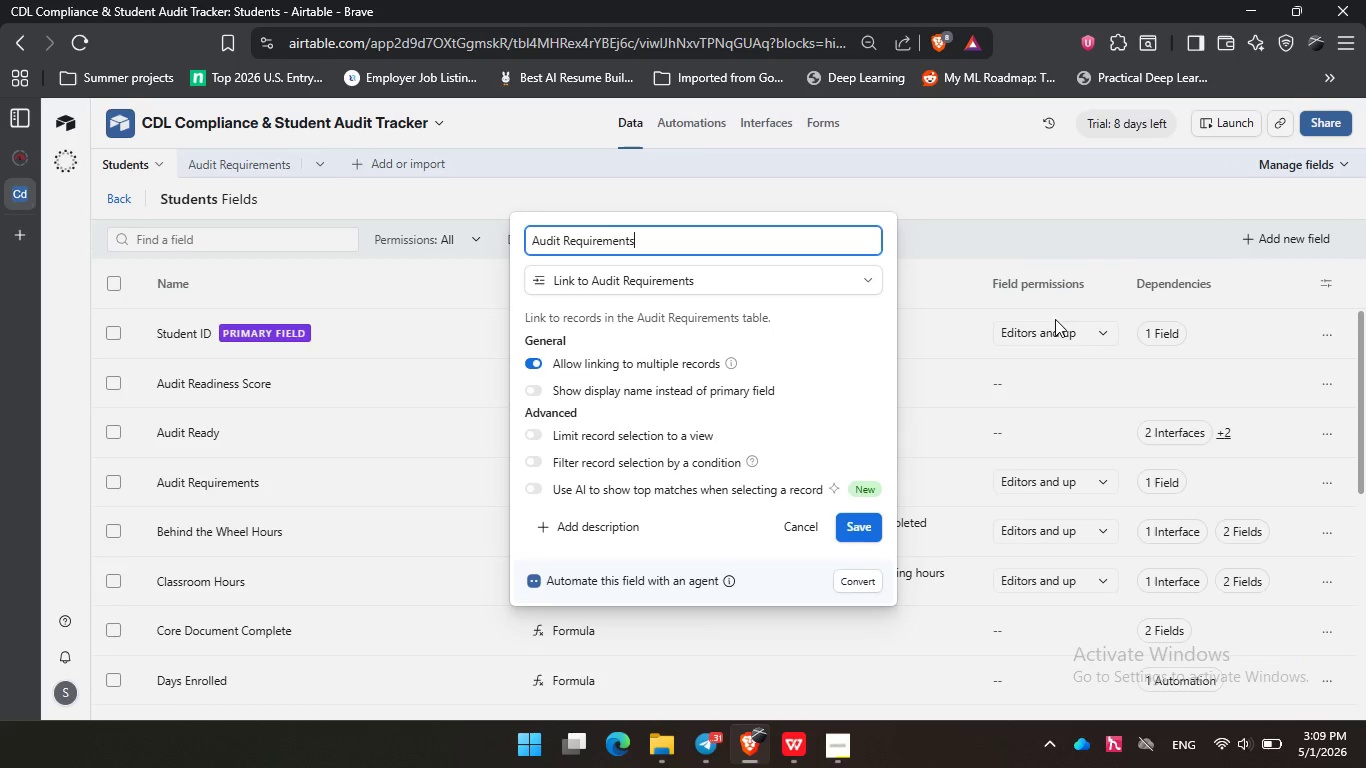 
left_click([832, 387])
 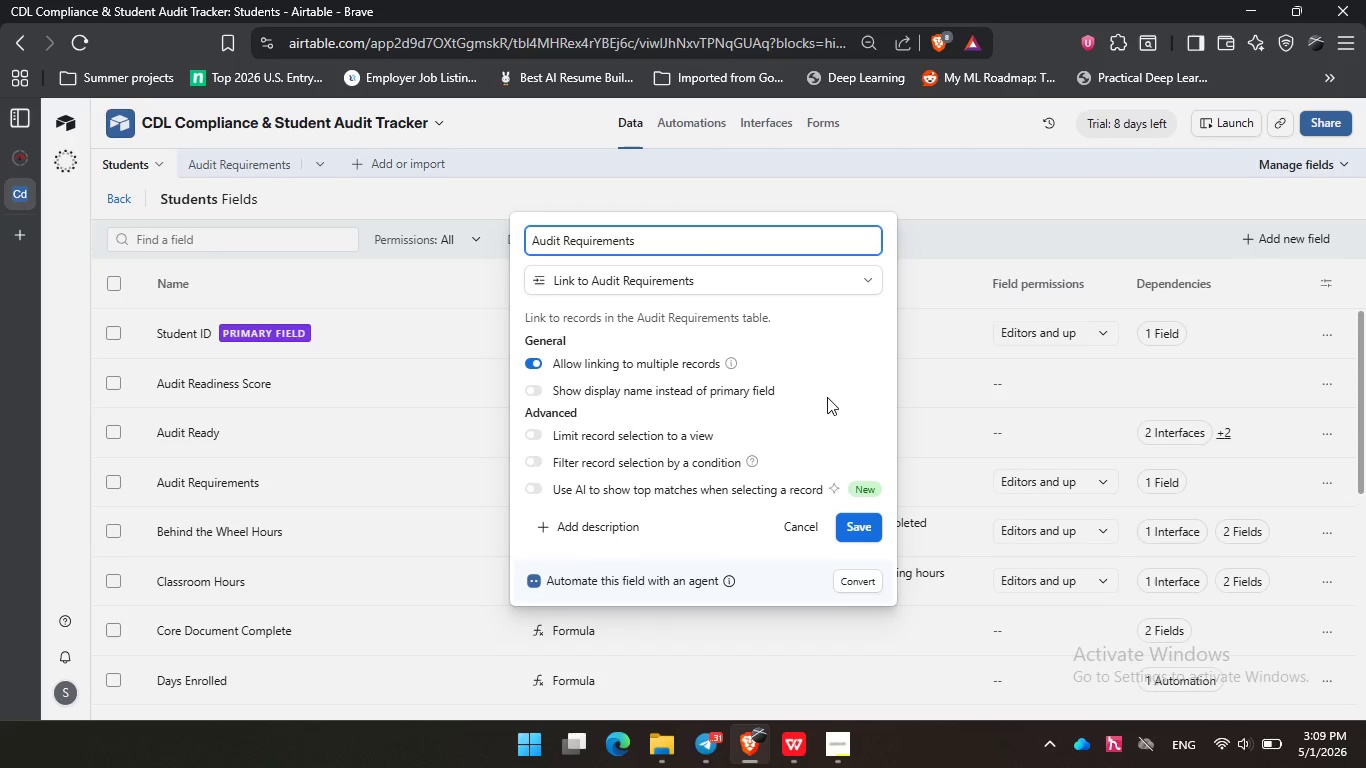 
wait(19.19)
 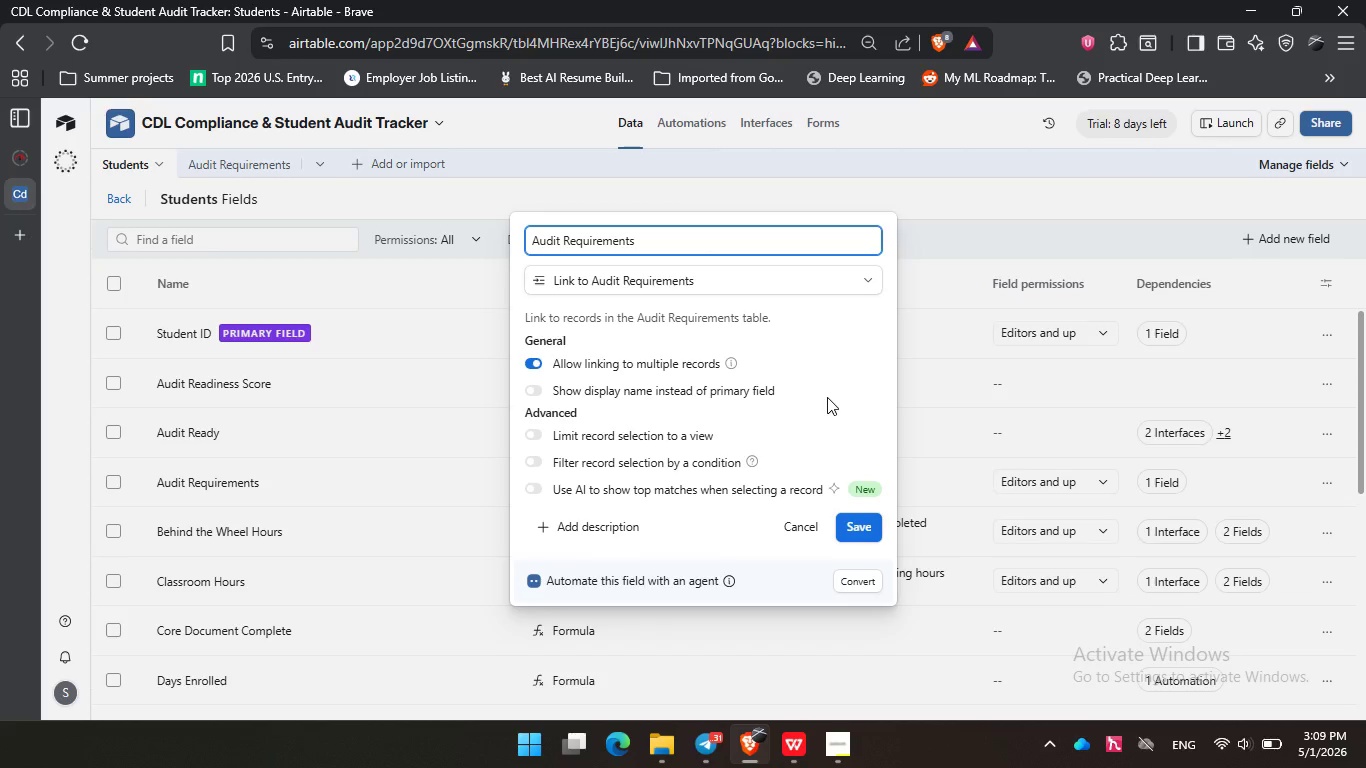 
left_click([840, 385])
 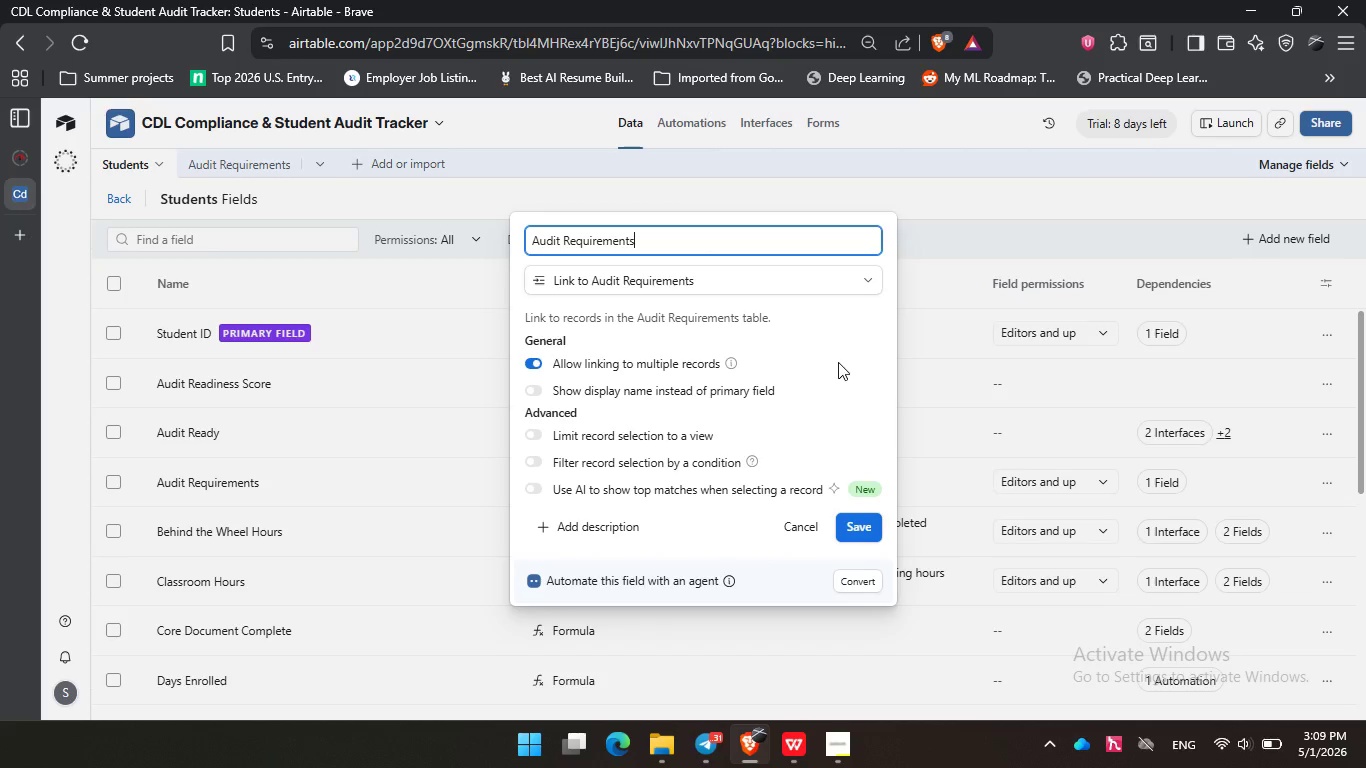 
double_click([839, 362])
 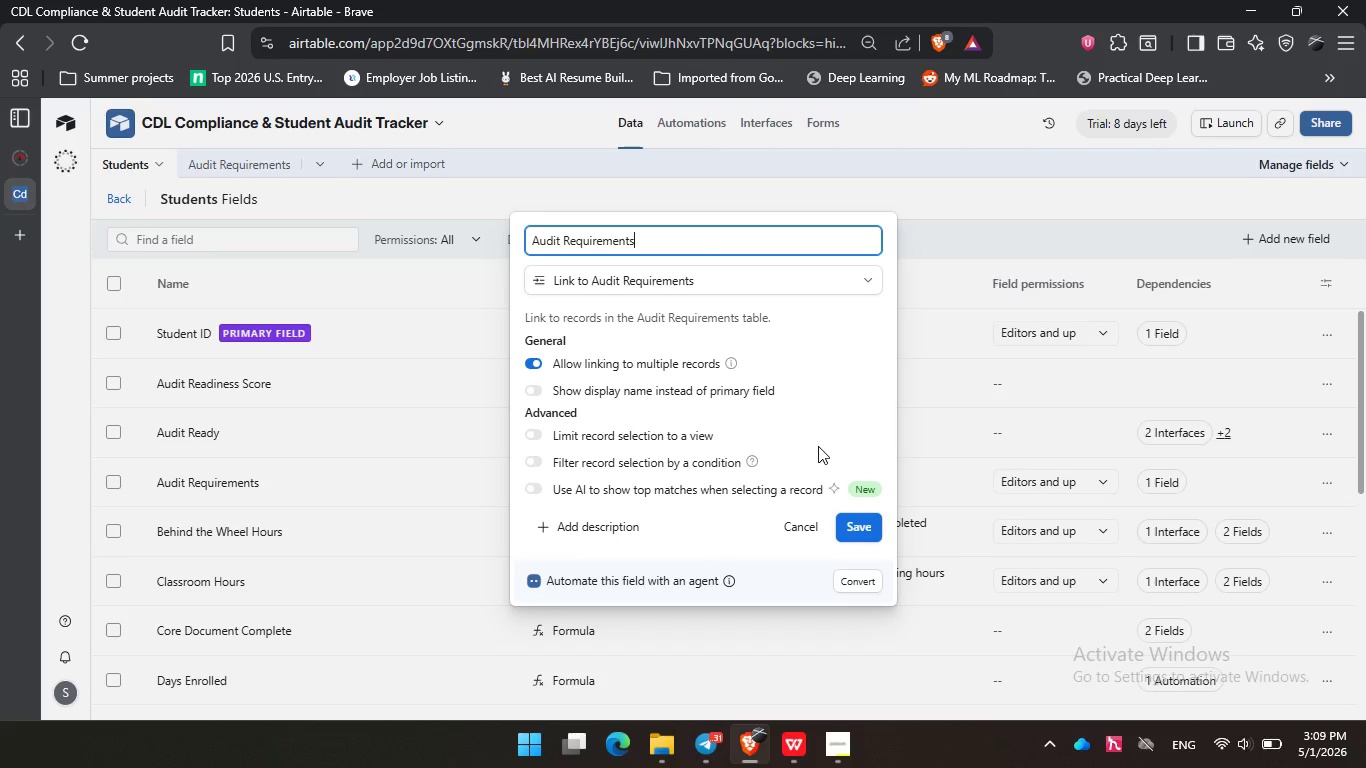 
triple_click([818, 446])
 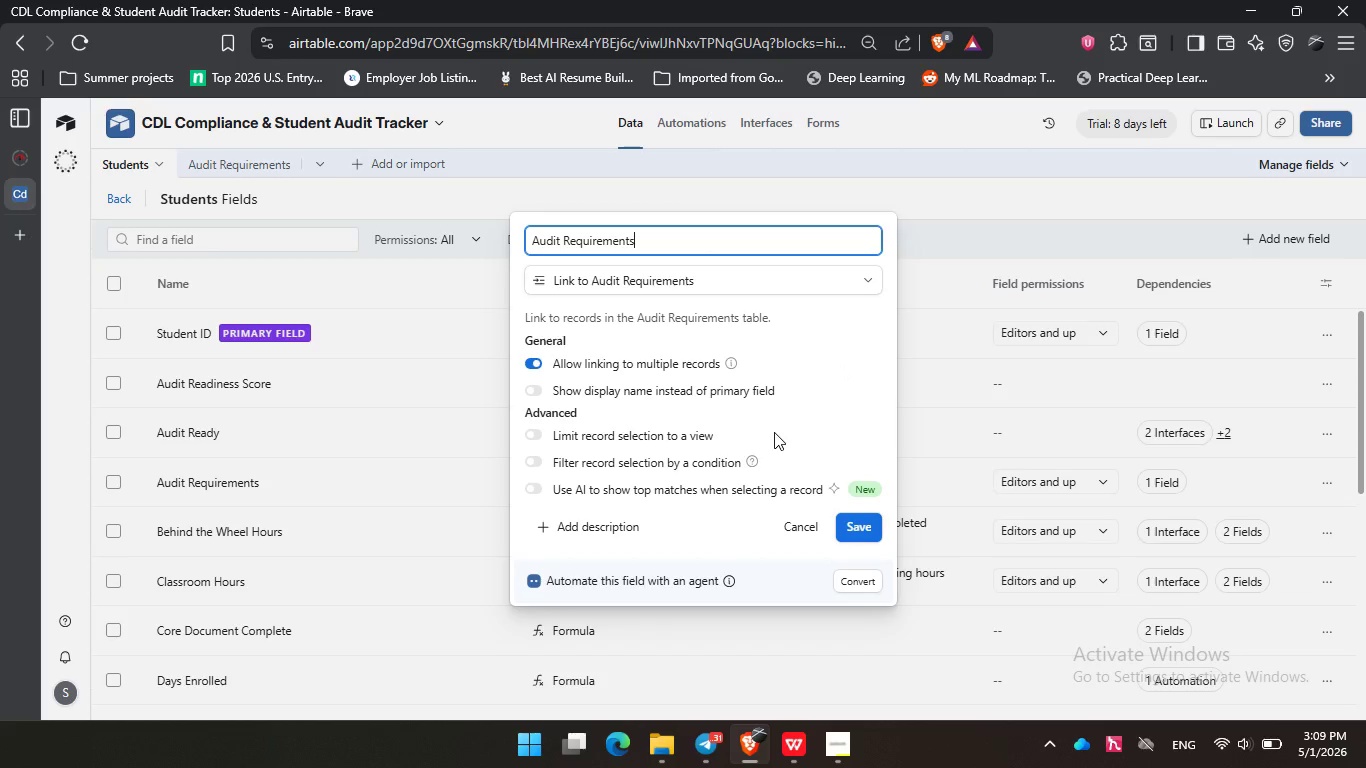 
triple_click([774, 432])
 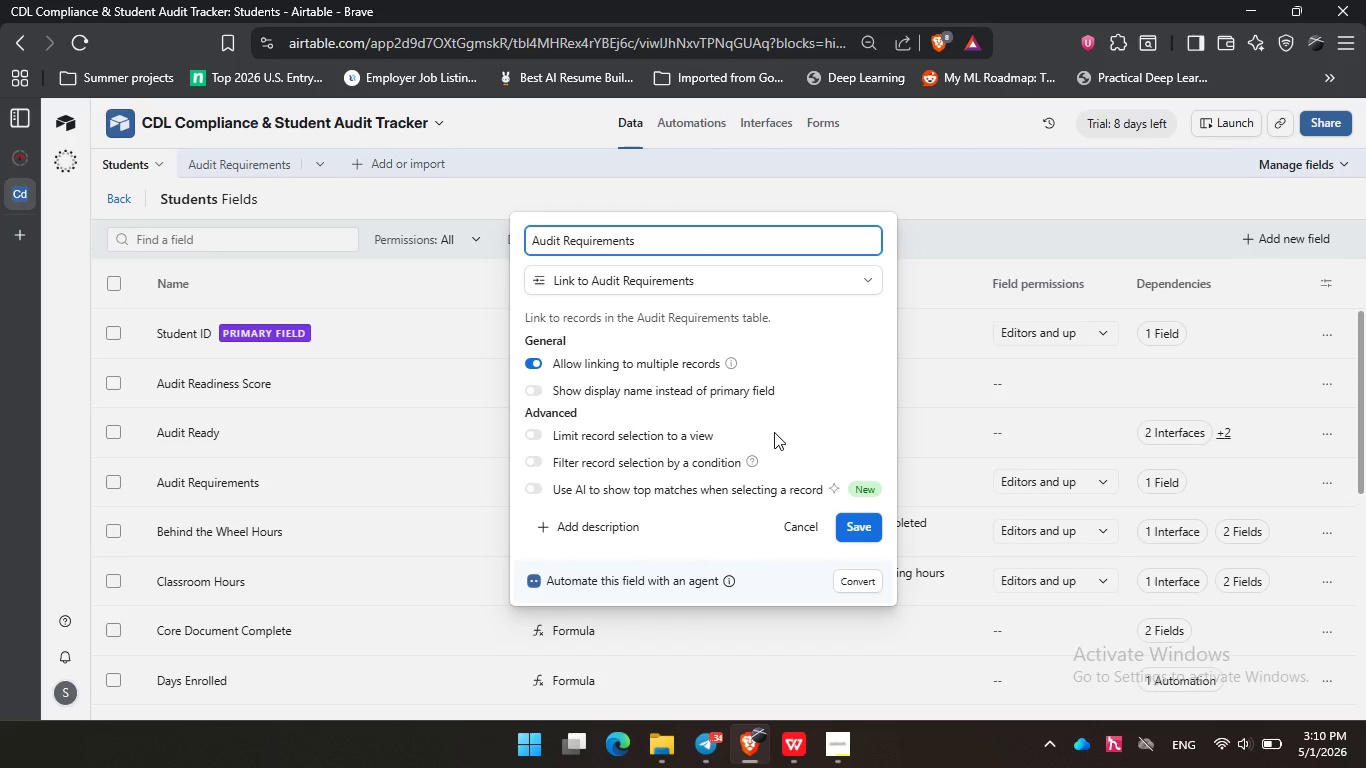 
wait(34.25)
 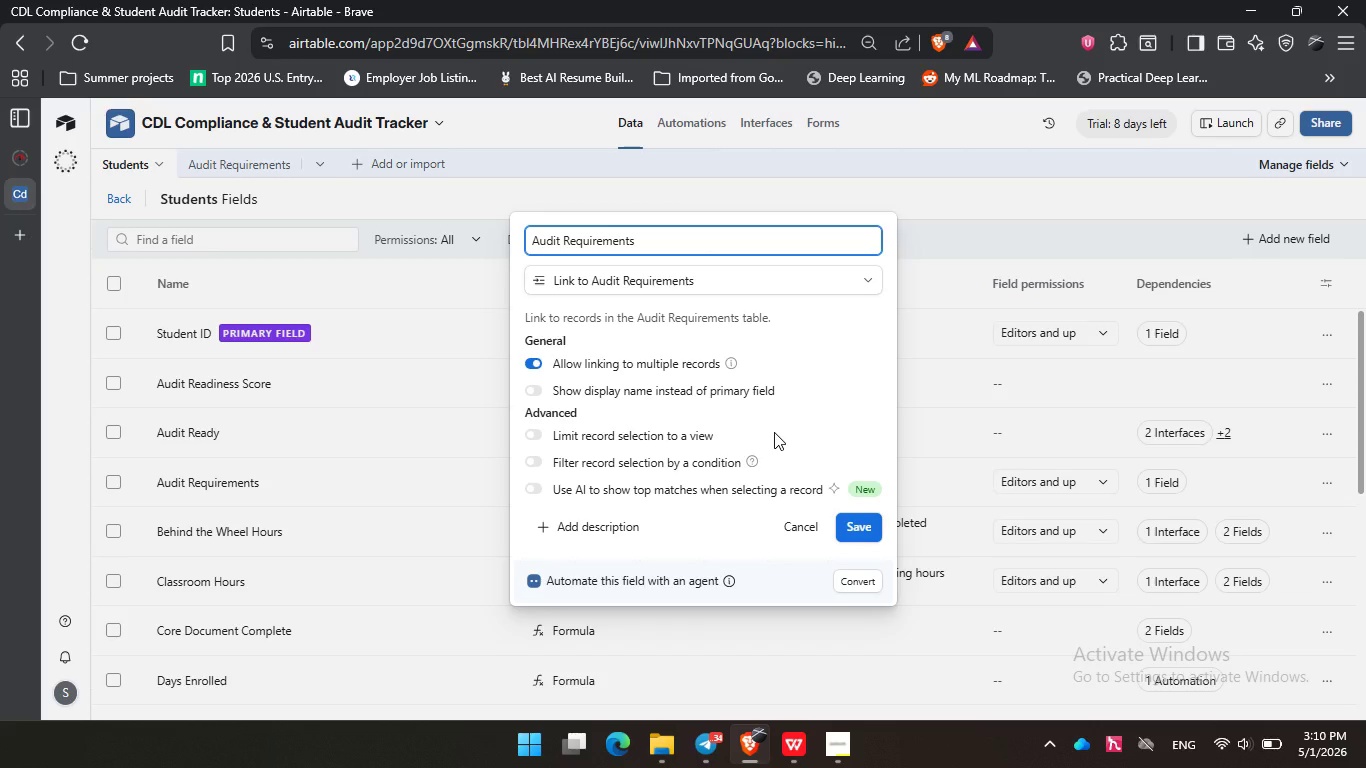 
left_click([820, 533])
 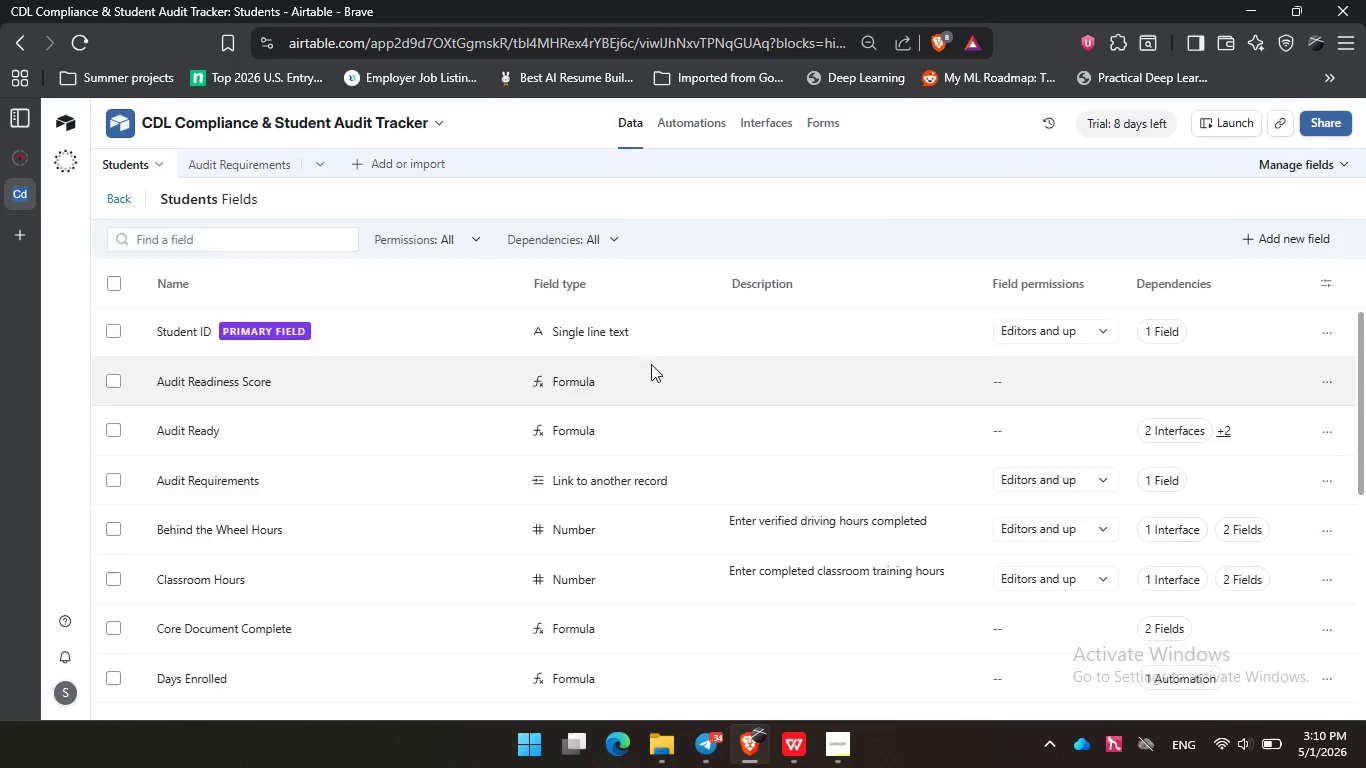 
scroll: coordinate [651, 364], scroll_direction: none, amount: 0.0
 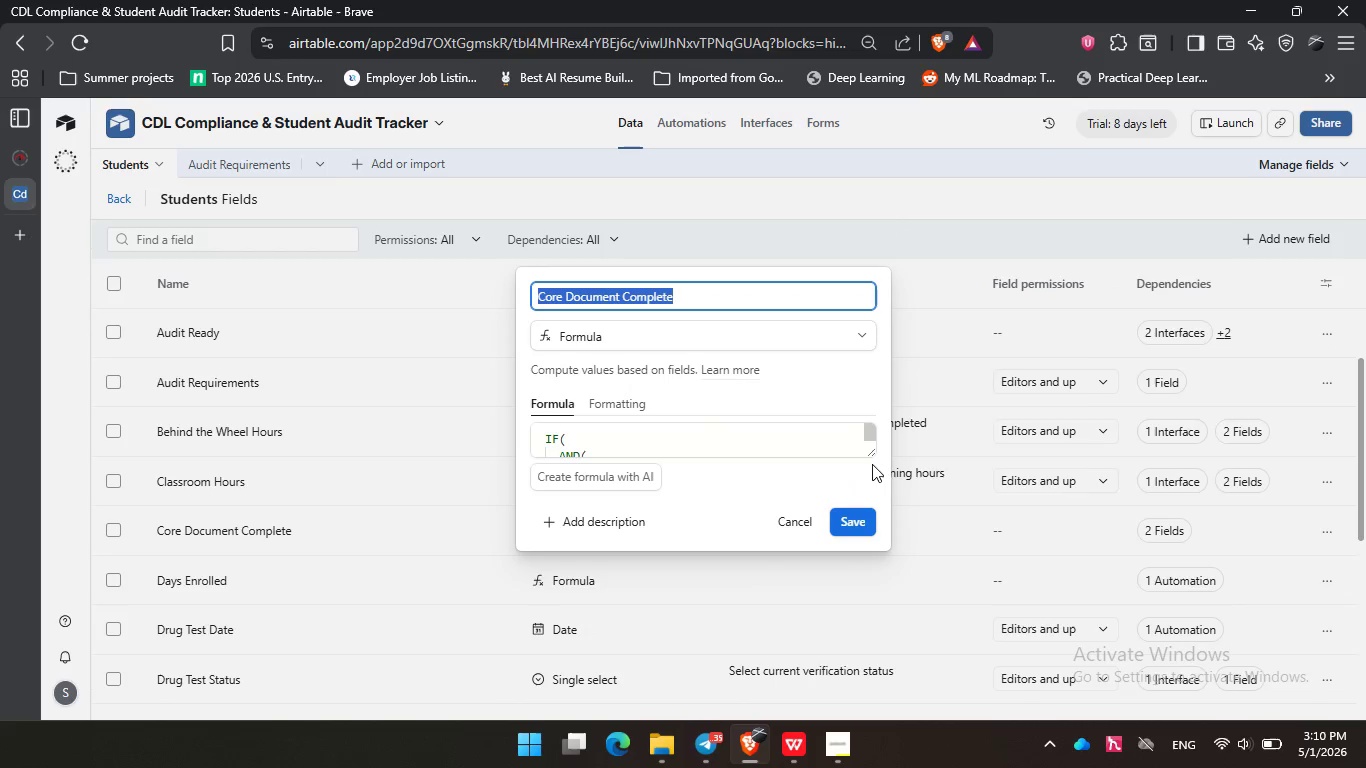 
left_click_drag(start_coordinate=[871, 446], to_coordinate=[900, 569])
 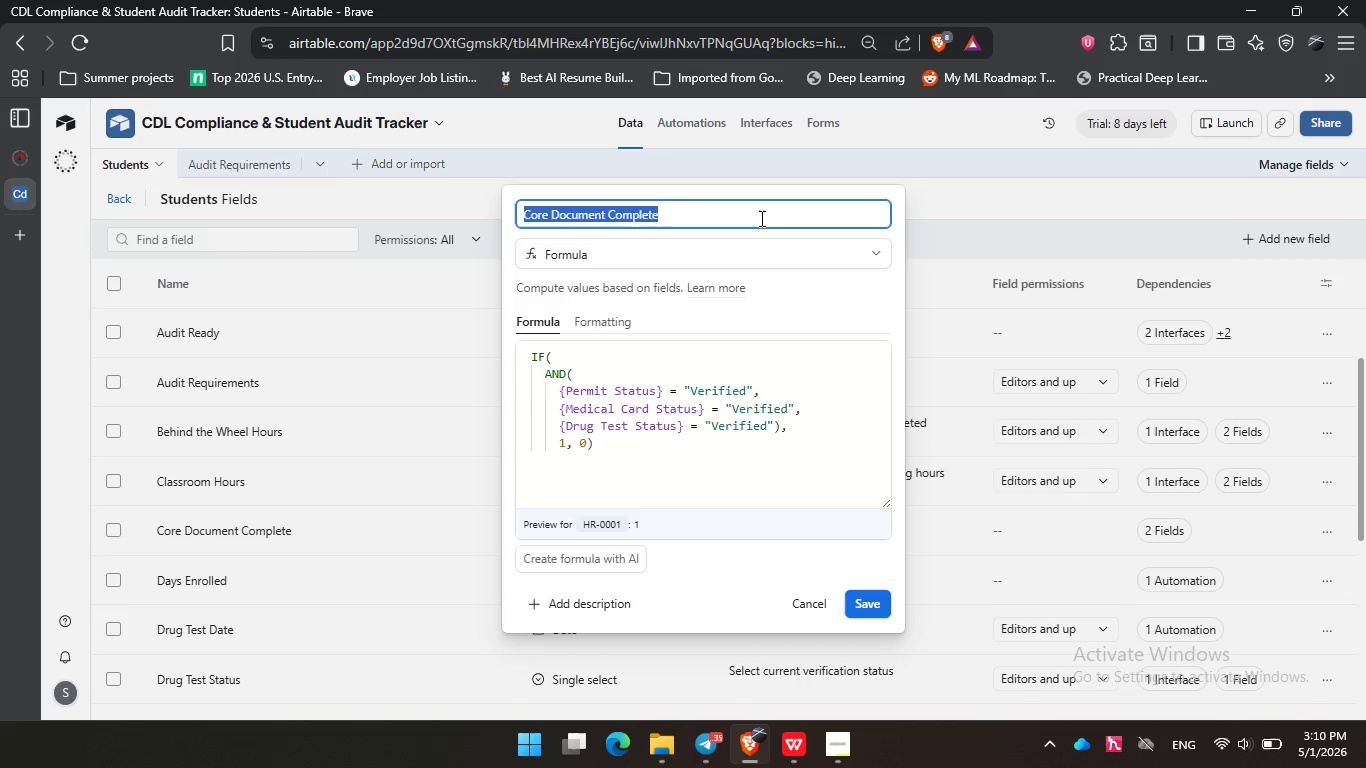 
left_click([760, 218])
 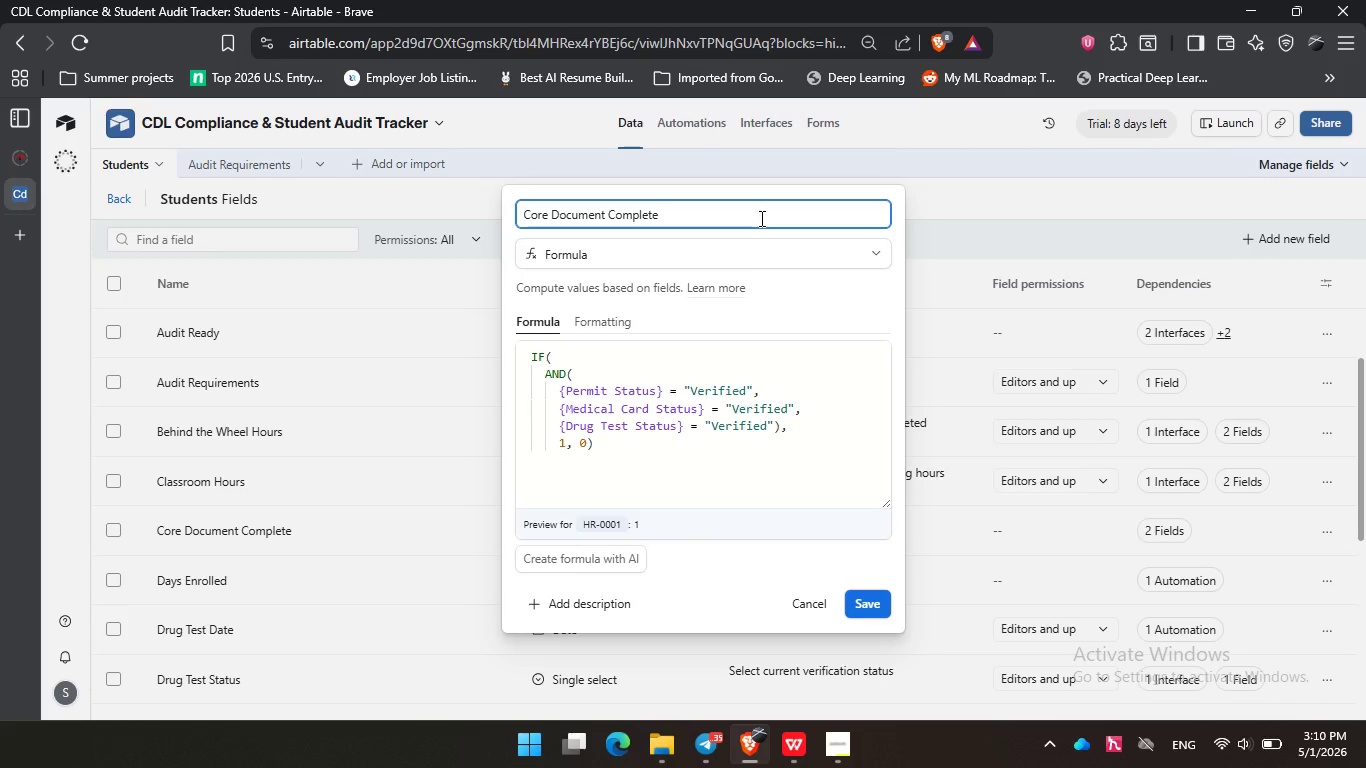 
wait(27.73)
 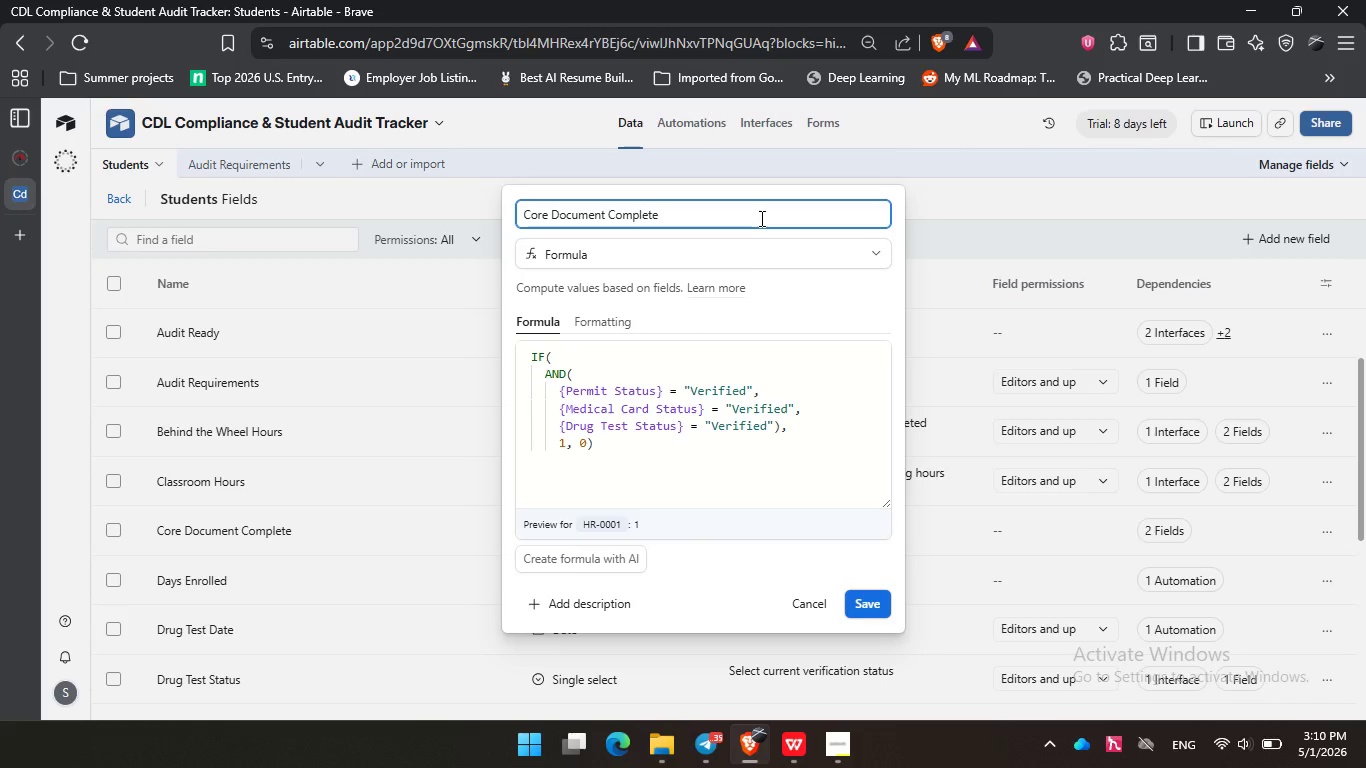 
left_click([784, 290])
 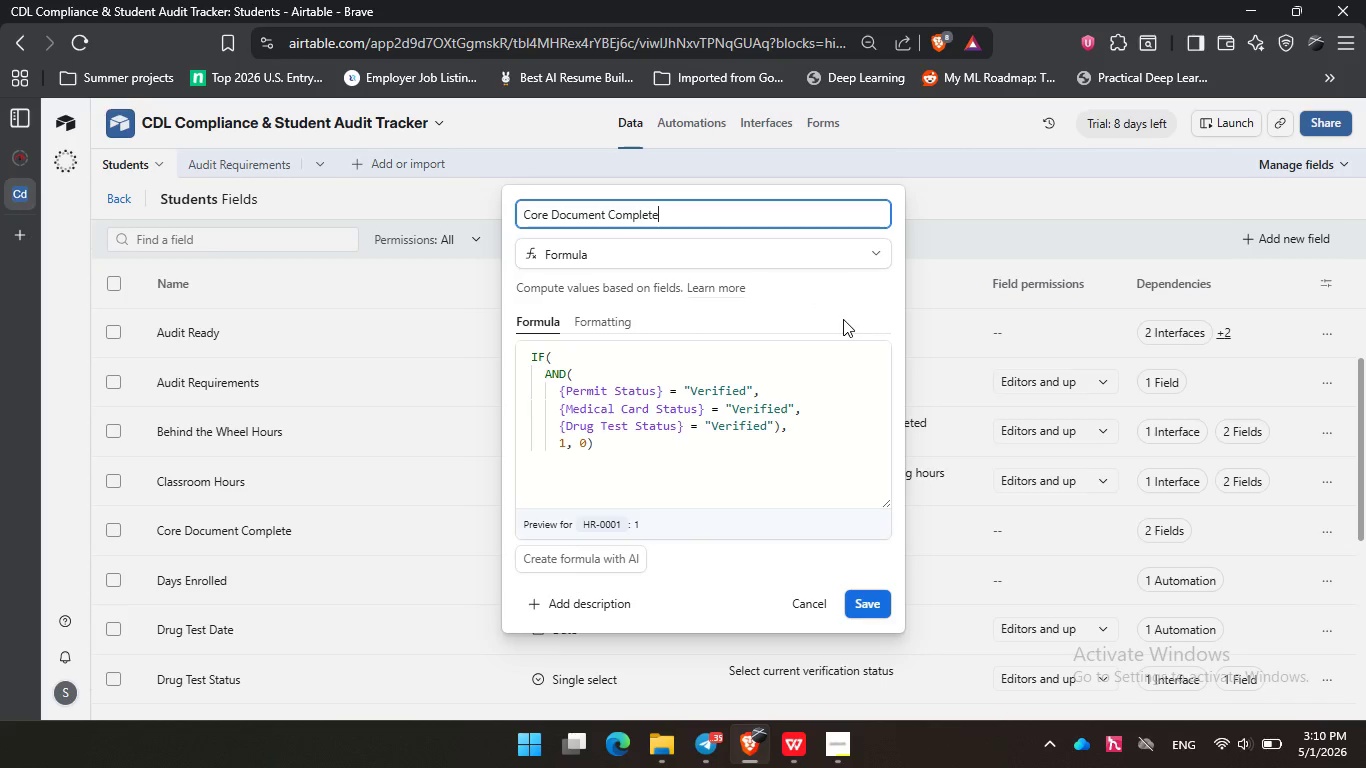 
left_click([843, 319])
 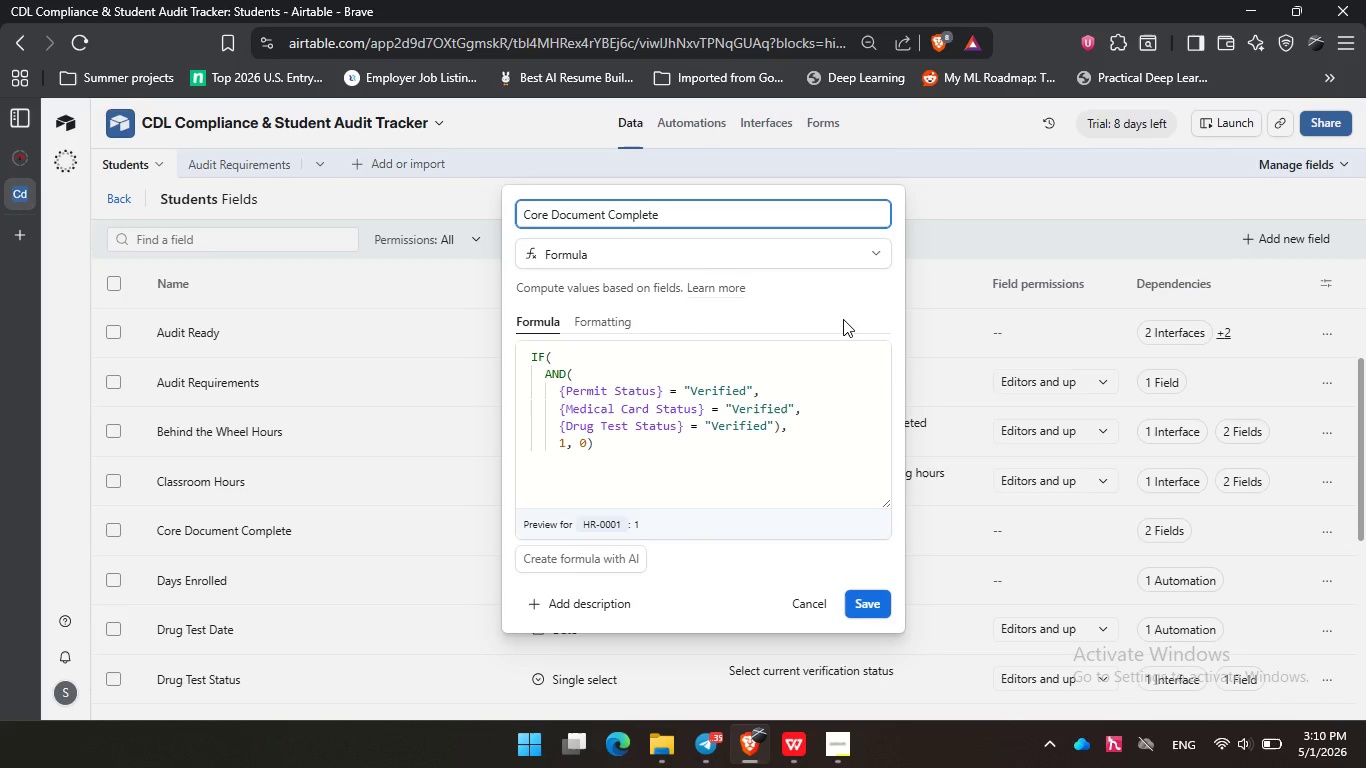 
wait(19.34)
 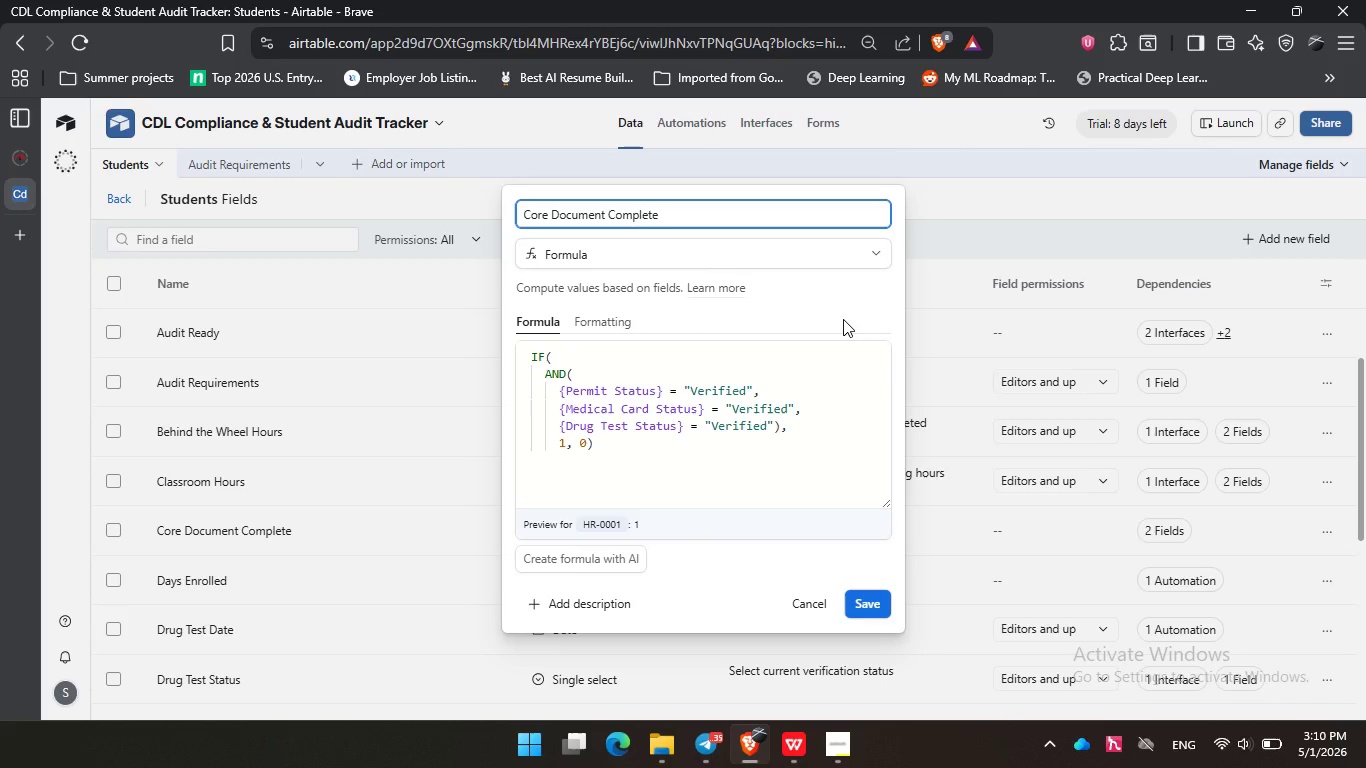 
left_click([843, 291])
 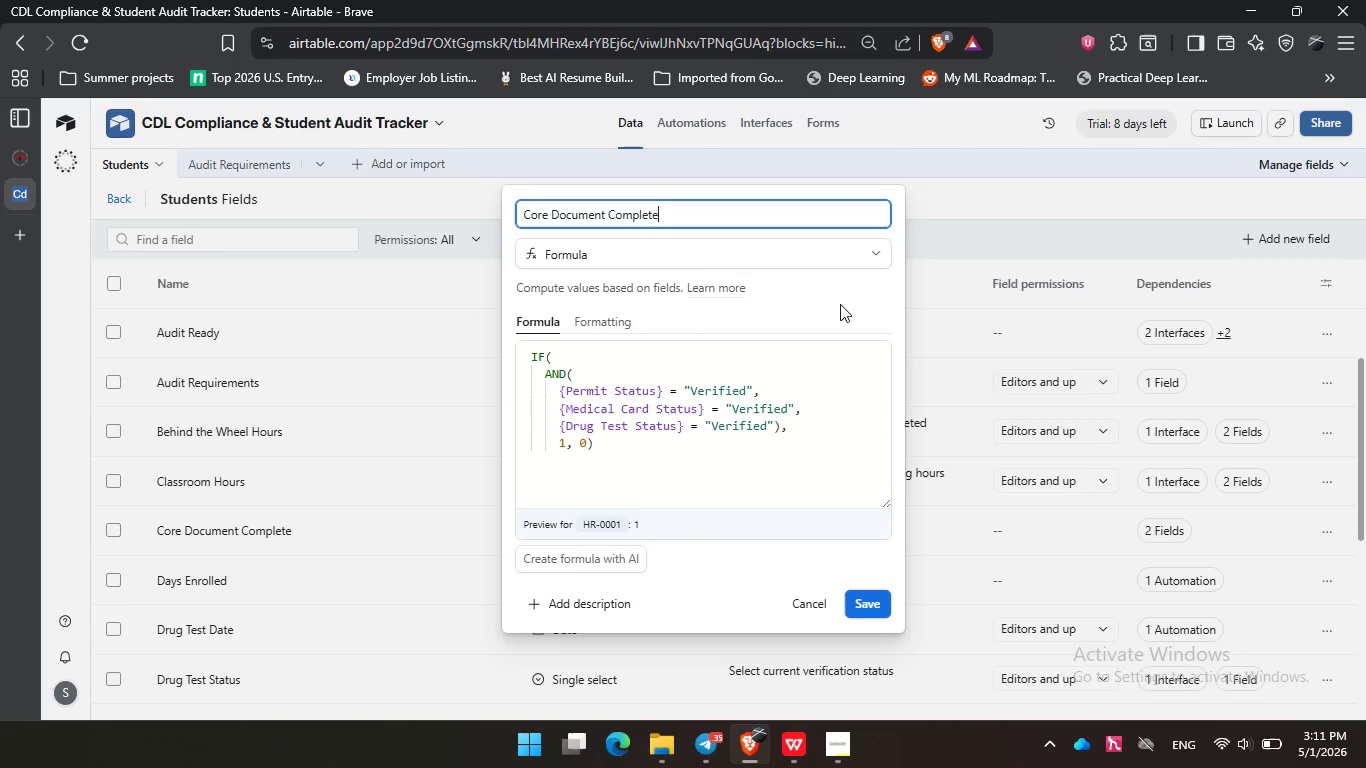 
left_click([840, 304])
 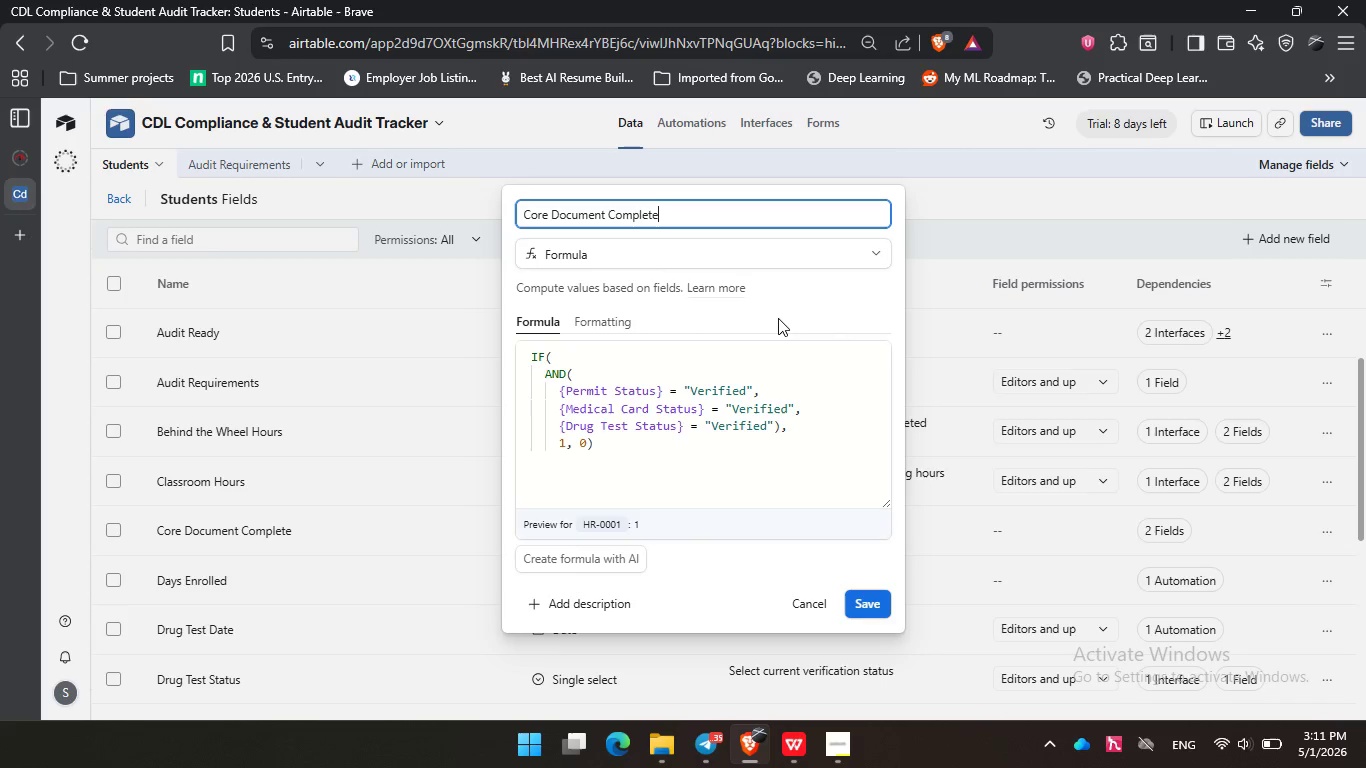 
left_click([778, 318])
 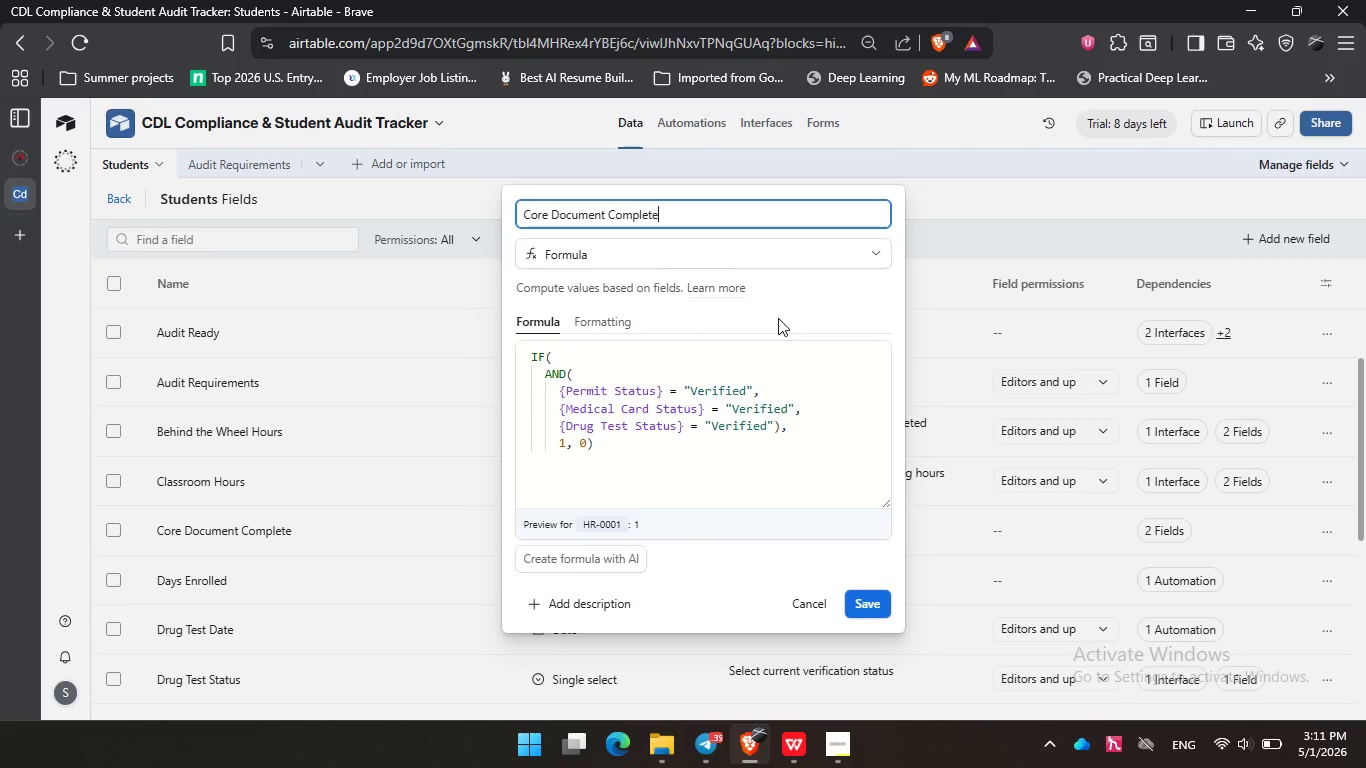 
wait(33.59)
 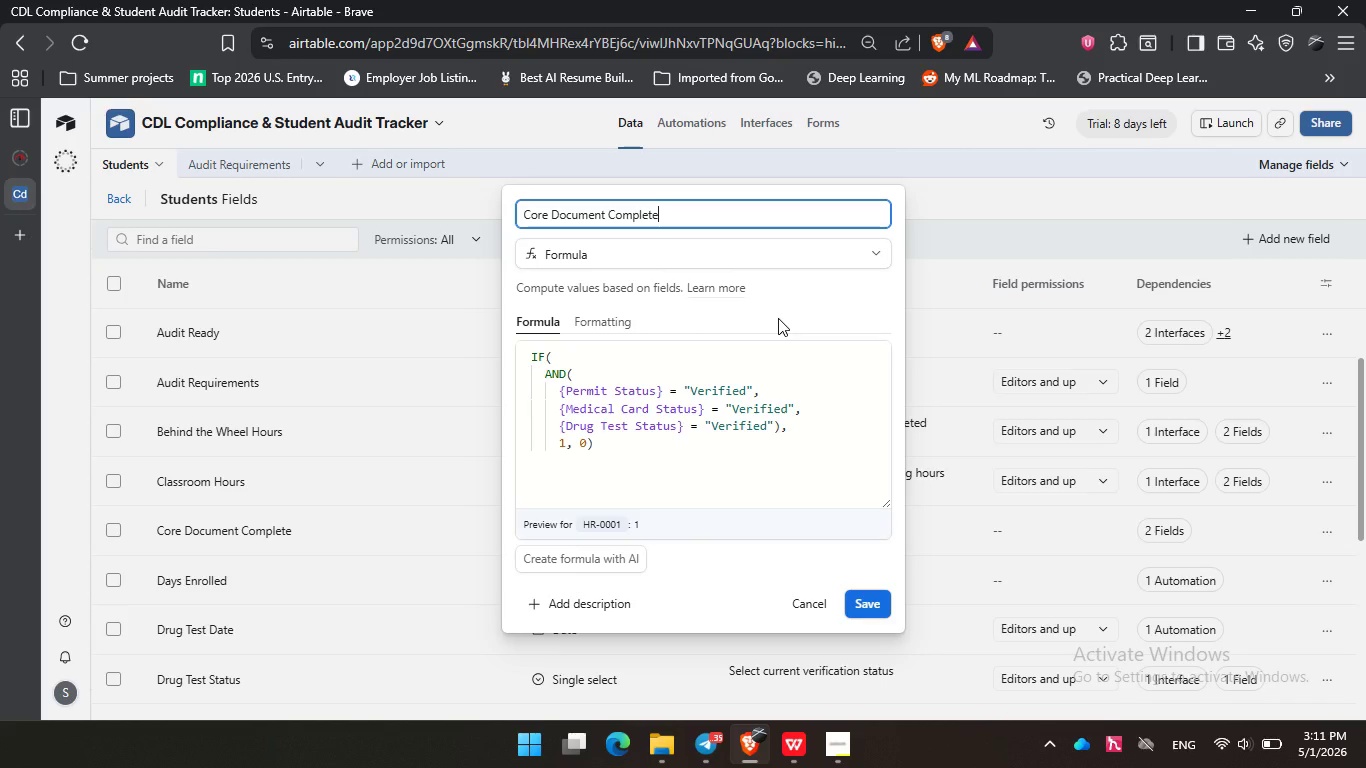 
double_click([763, 315])
 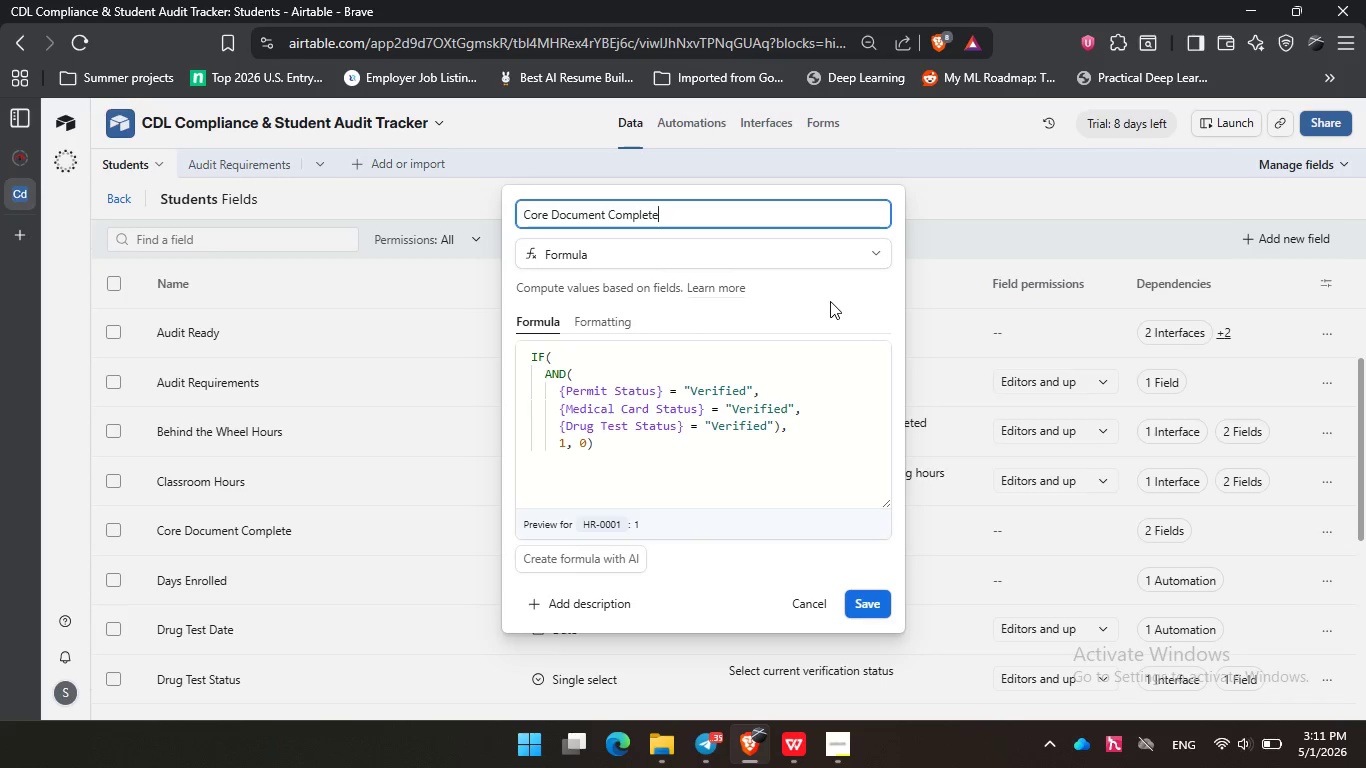 
left_click([830, 301])
 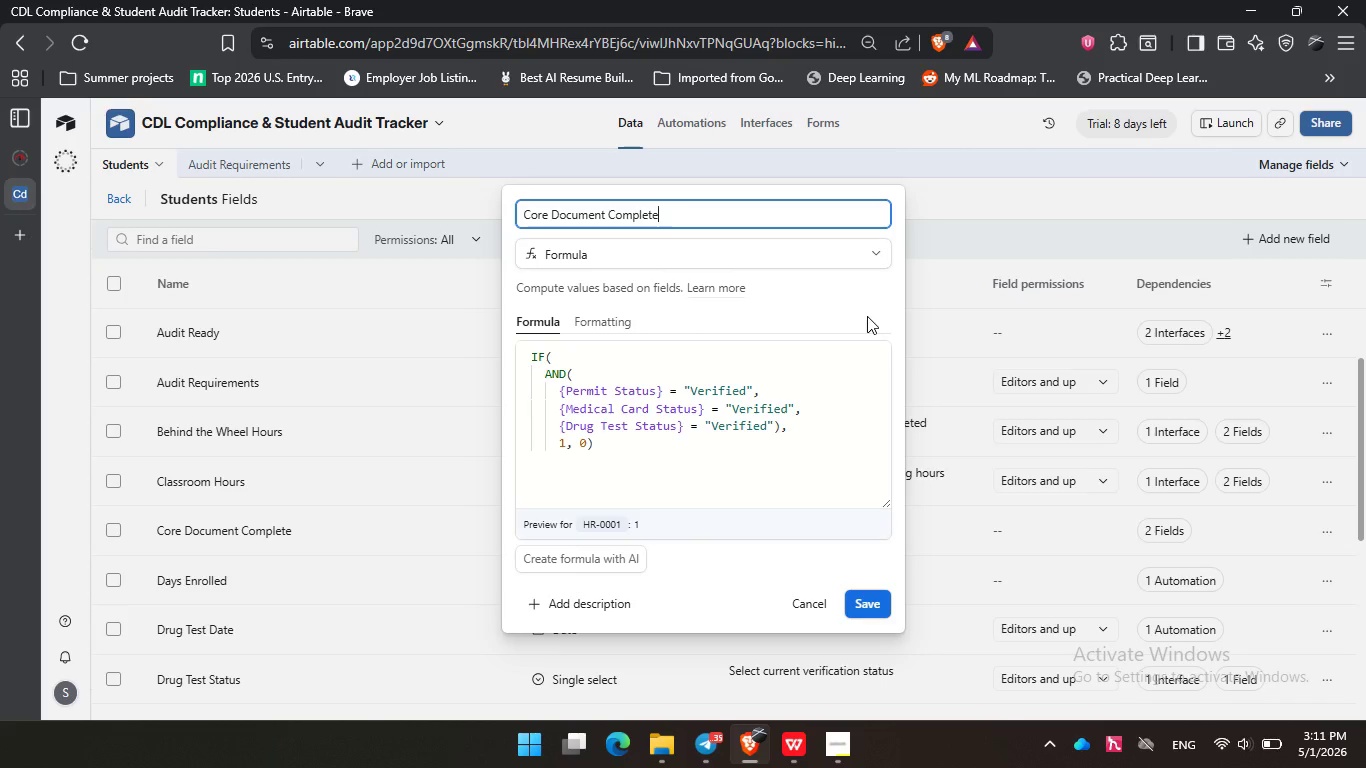 
left_click([867, 316])
 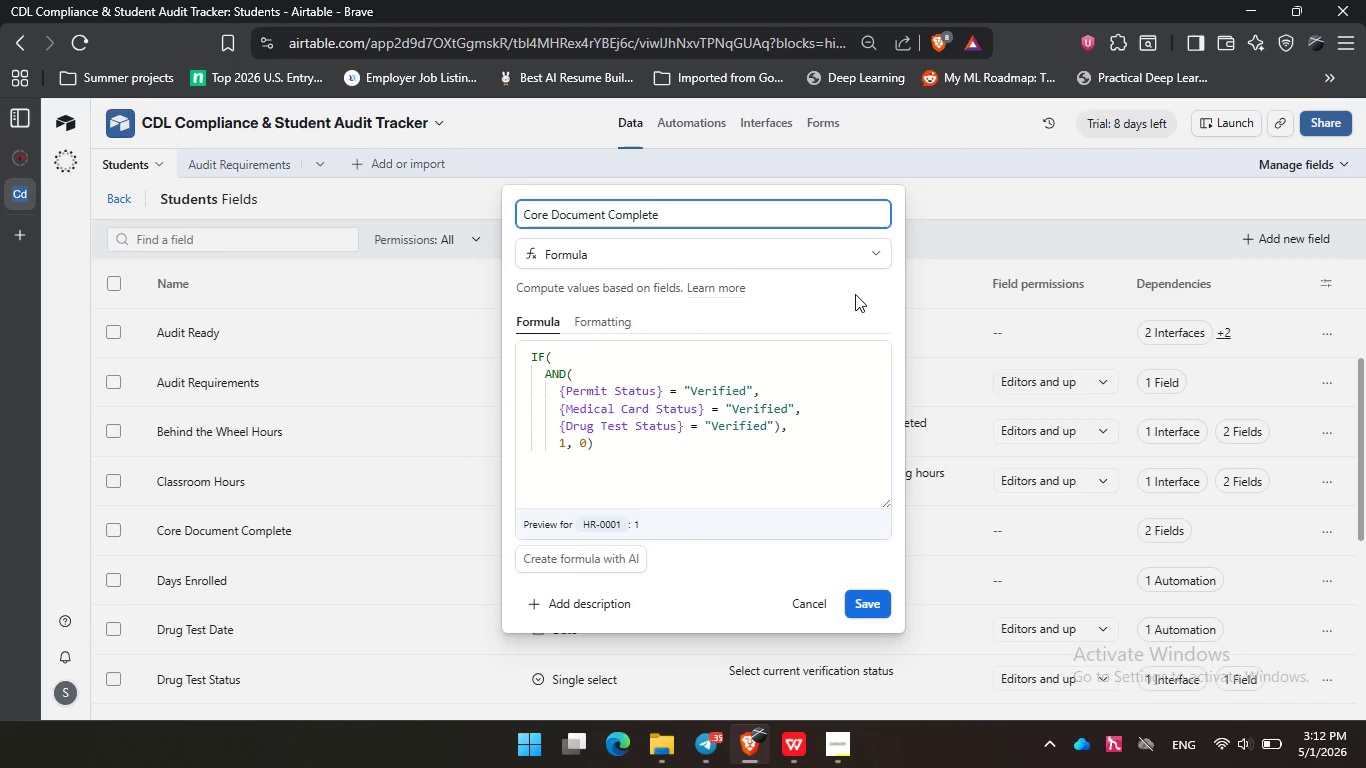 
wait(35.3)
 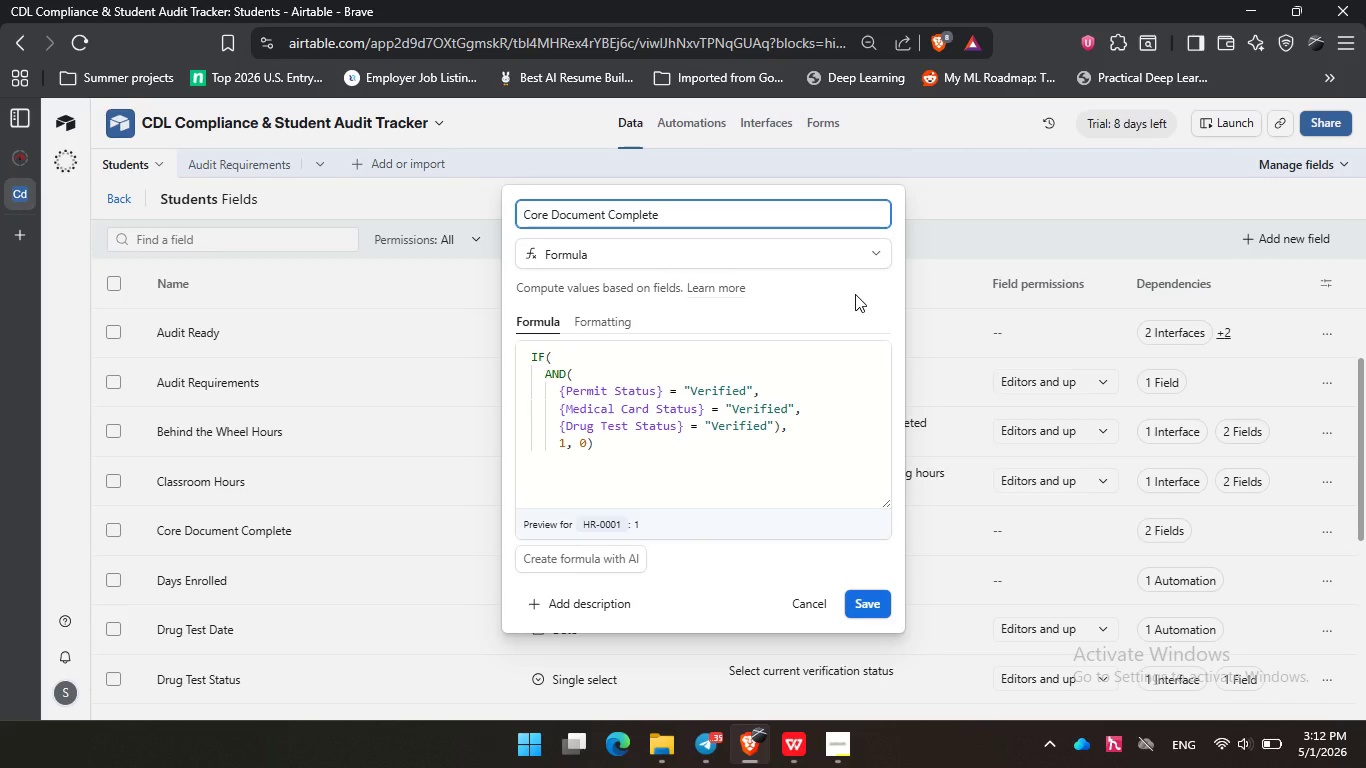 
left_click([855, 294])
 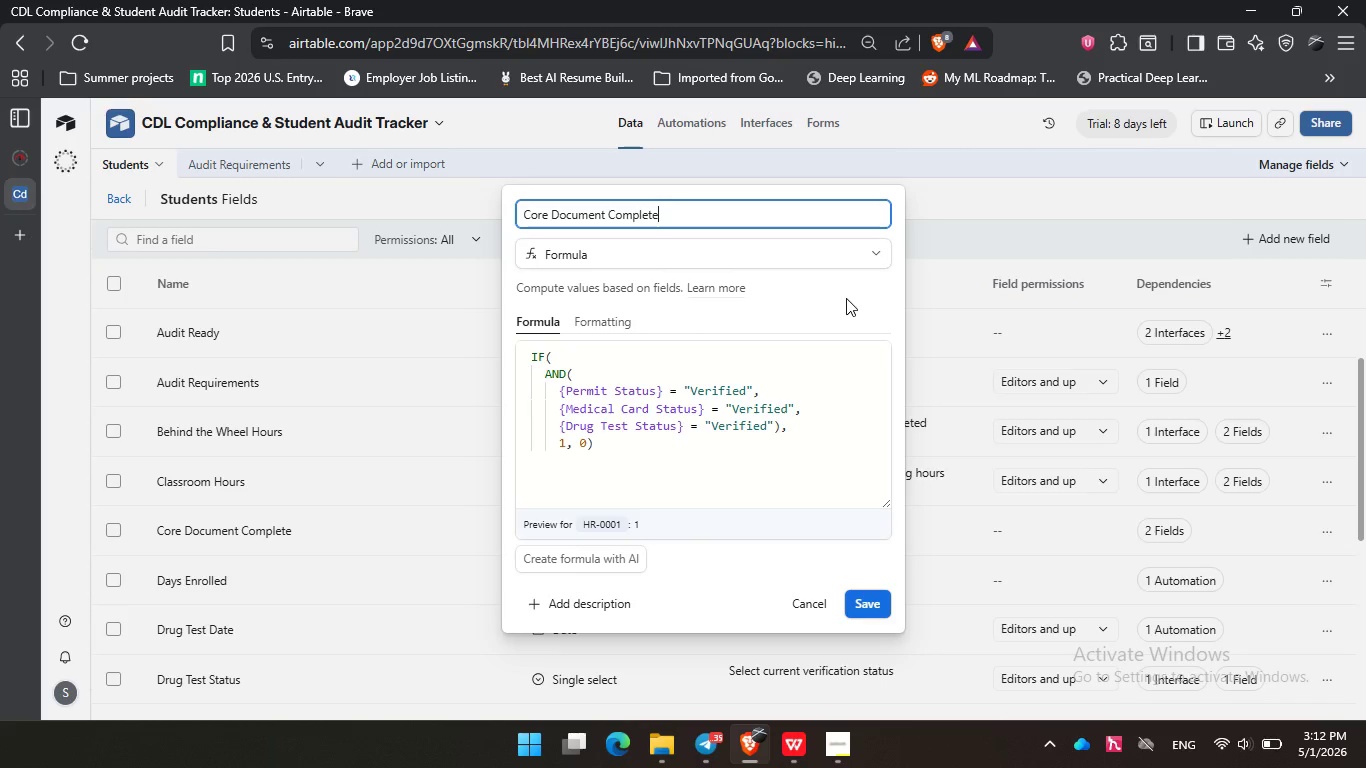 
left_click([846, 298])
 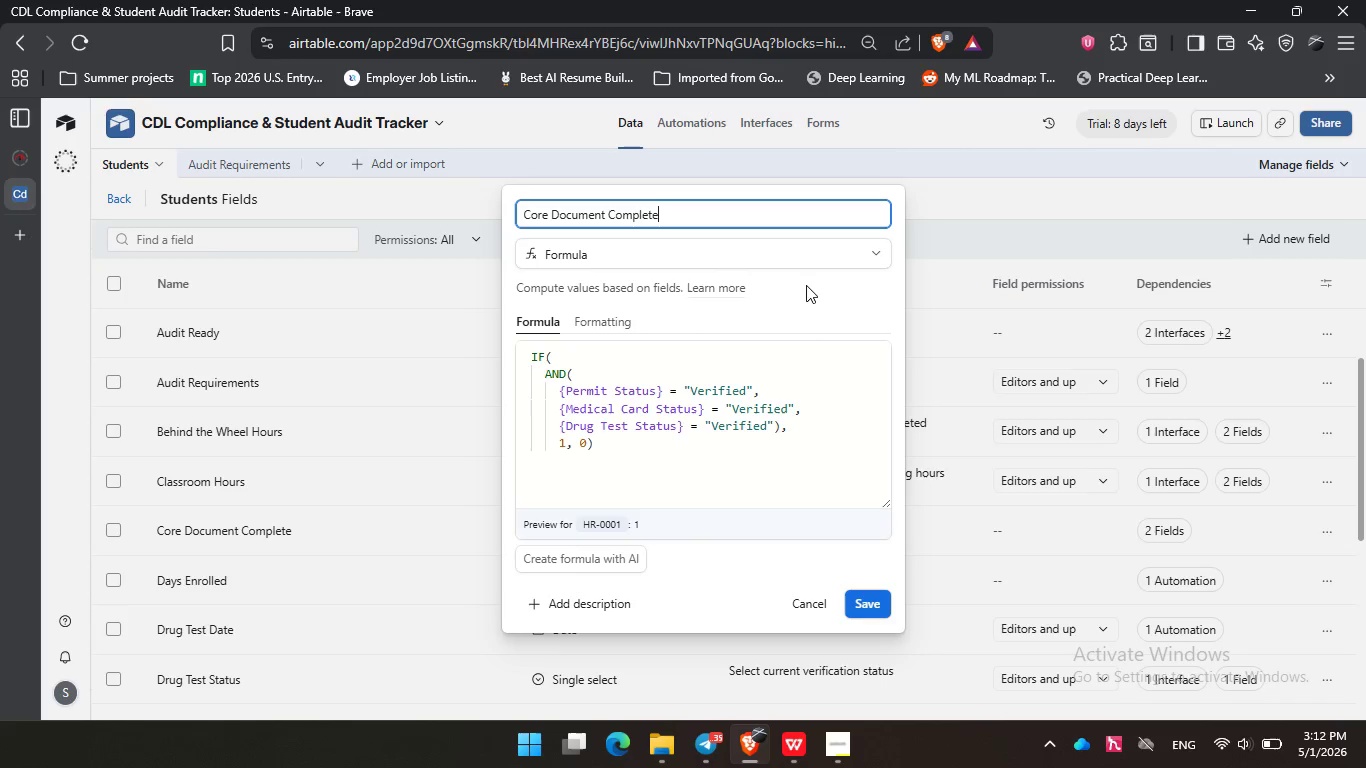 
left_click([806, 285])
 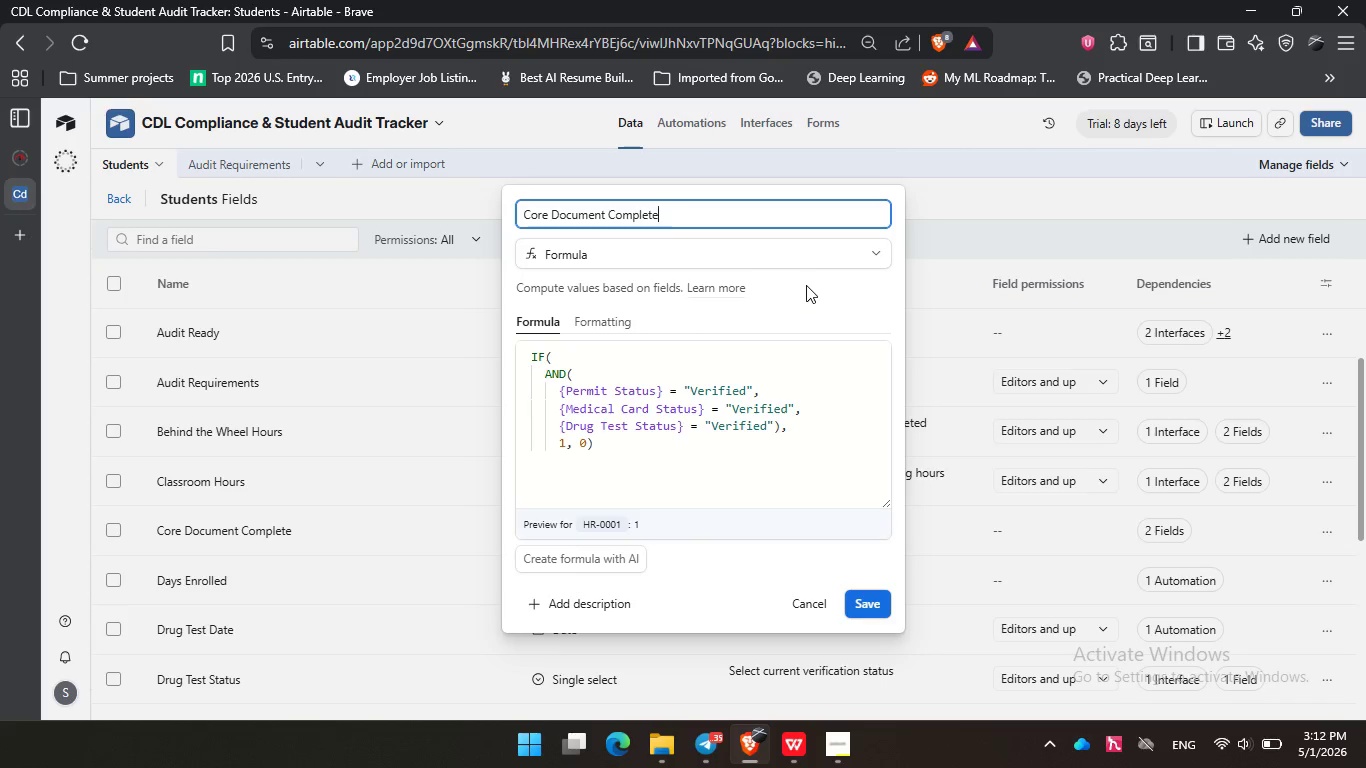 
wait(27.06)
 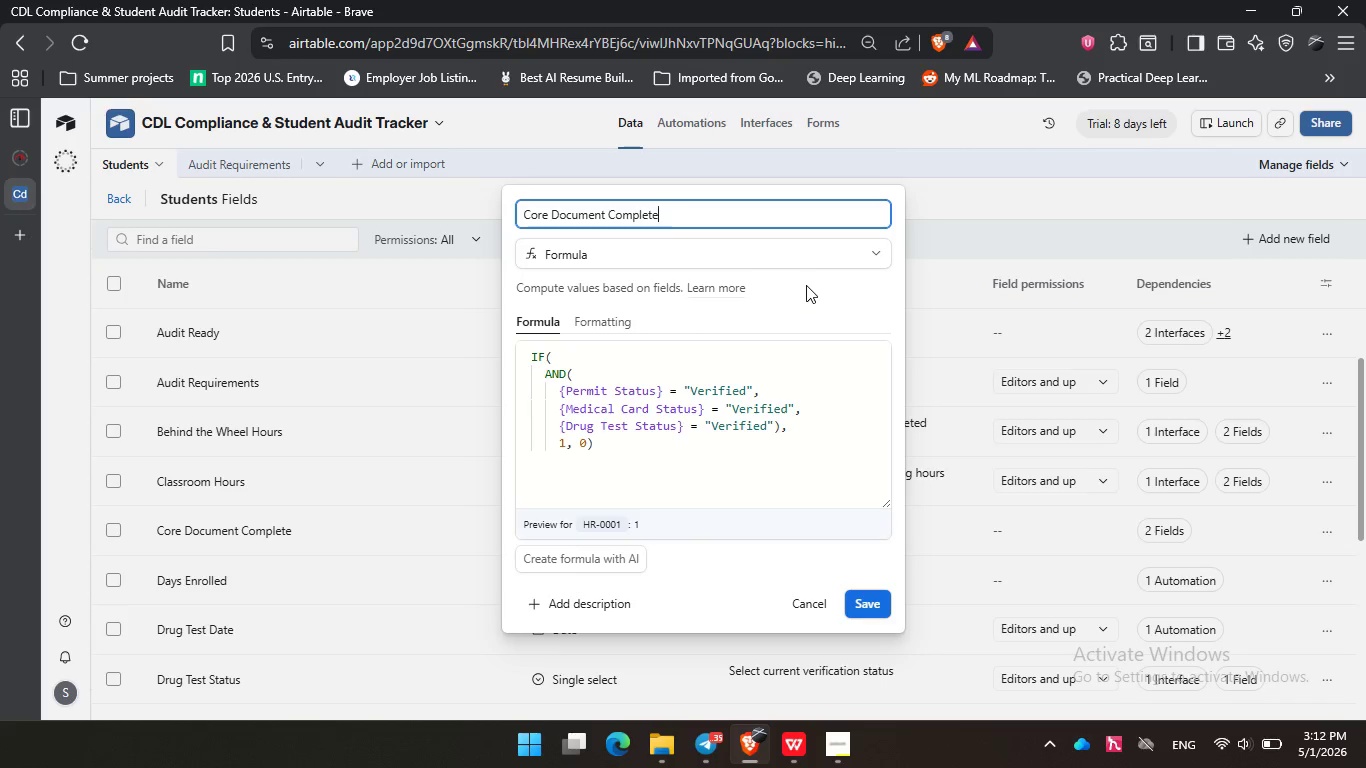 
left_click([806, 285])
 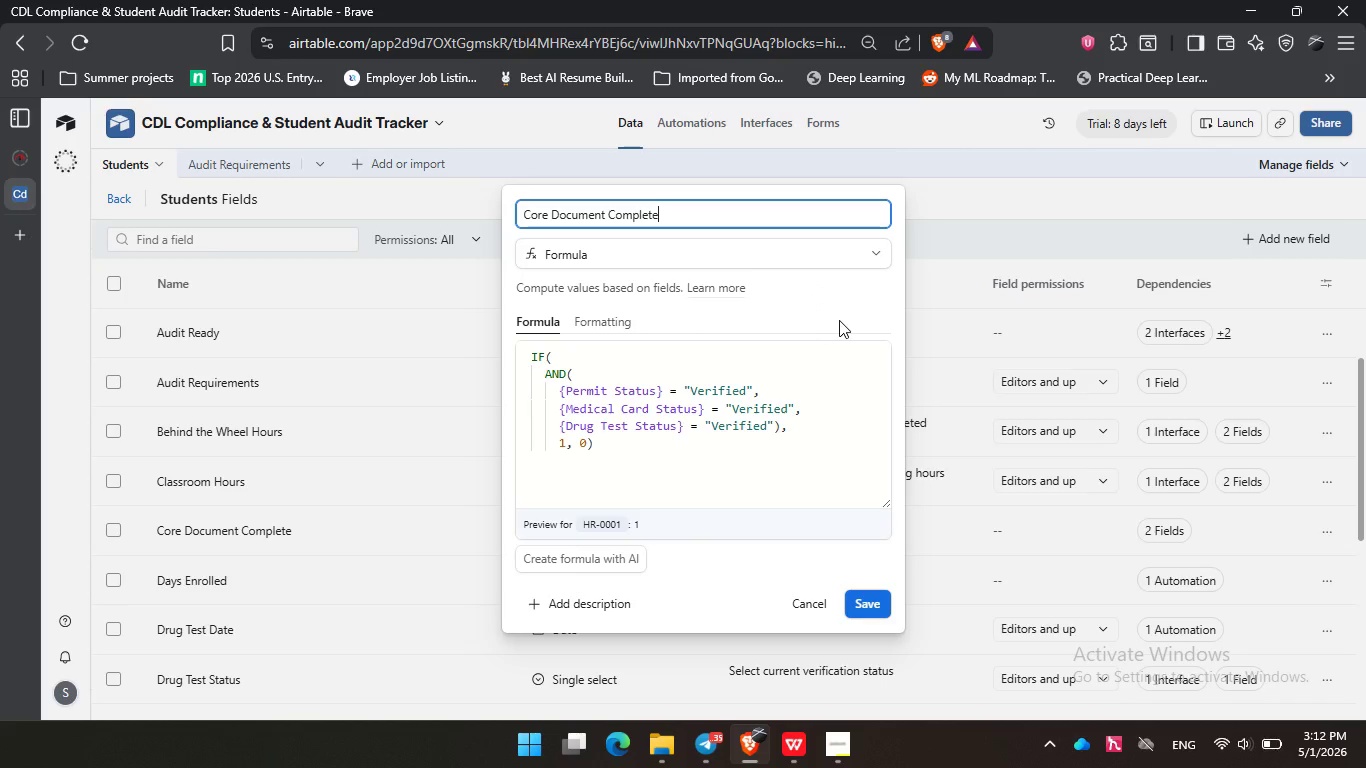 
left_click([839, 320])
 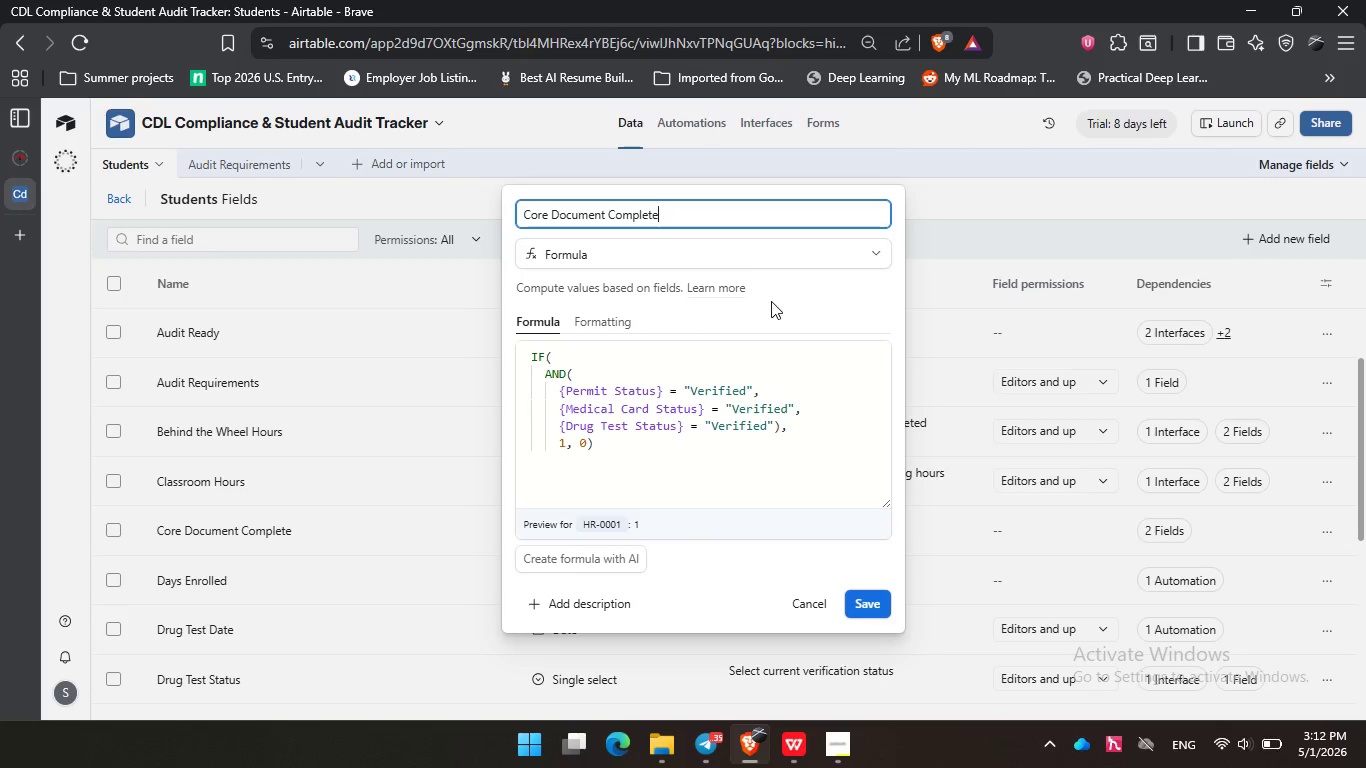 
left_click([771, 301])
 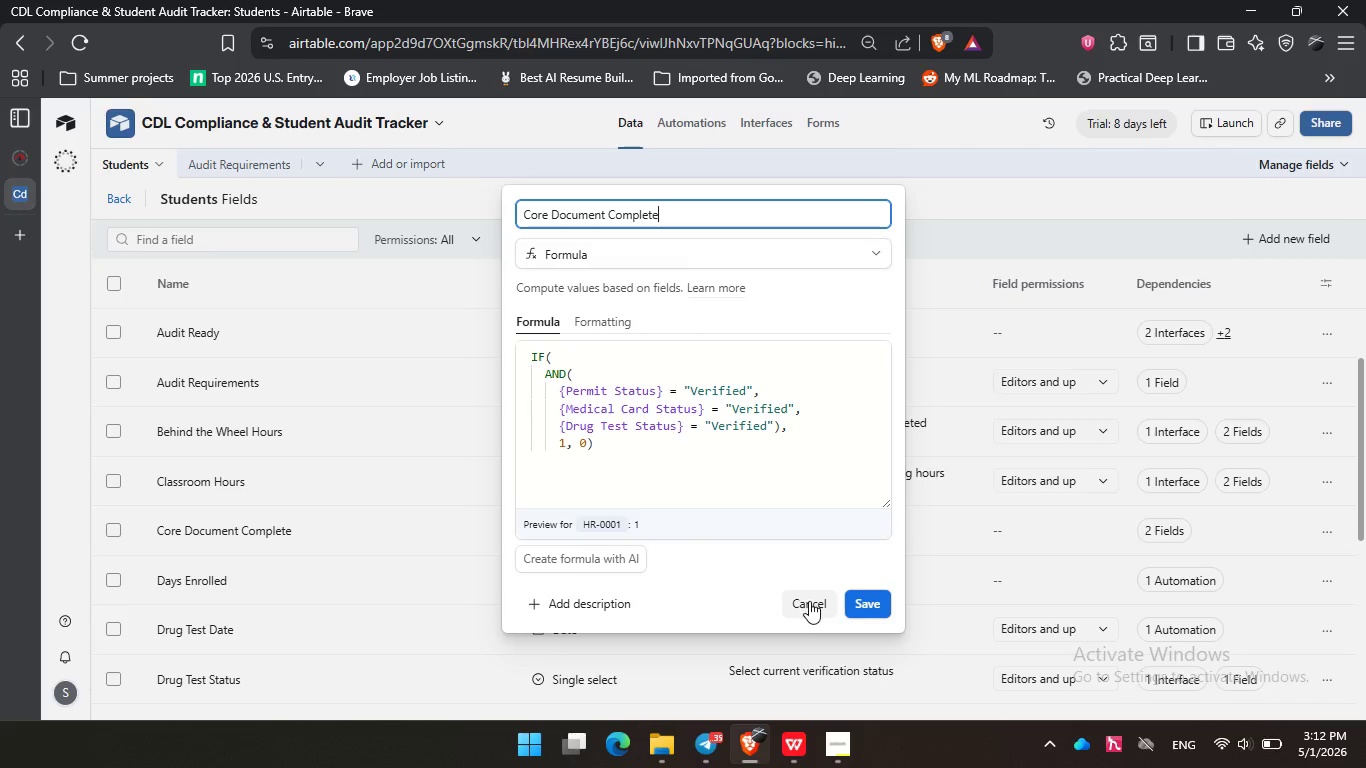 
left_click([809, 601])
 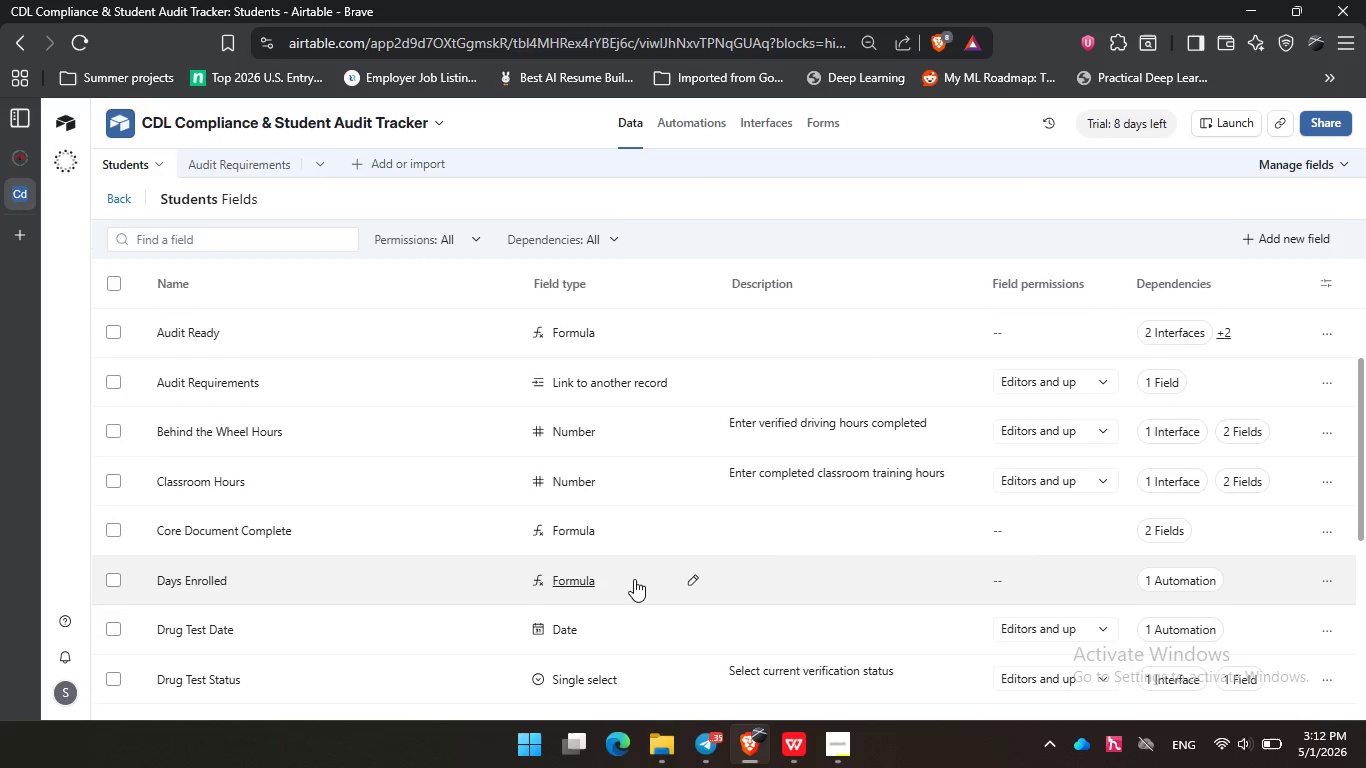 
left_click([633, 579])
 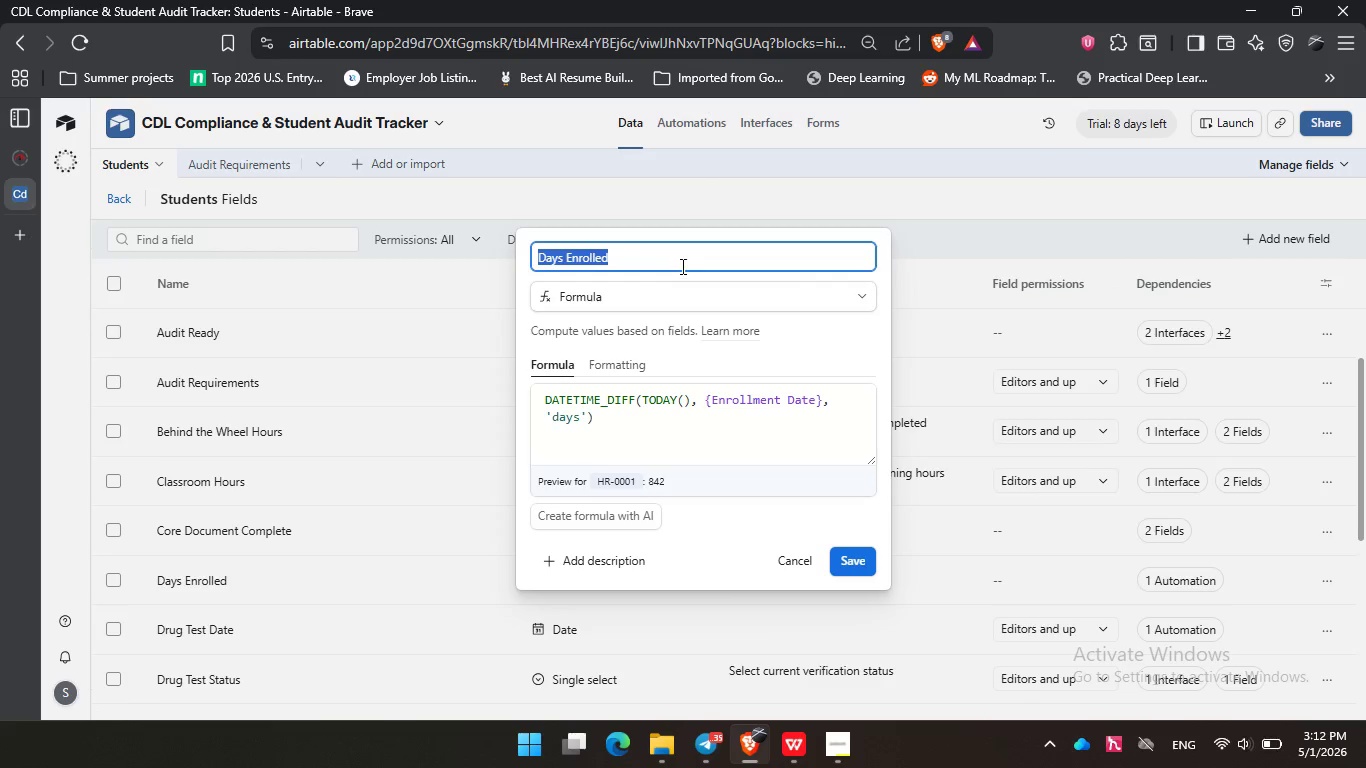 
left_click([681, 263])
 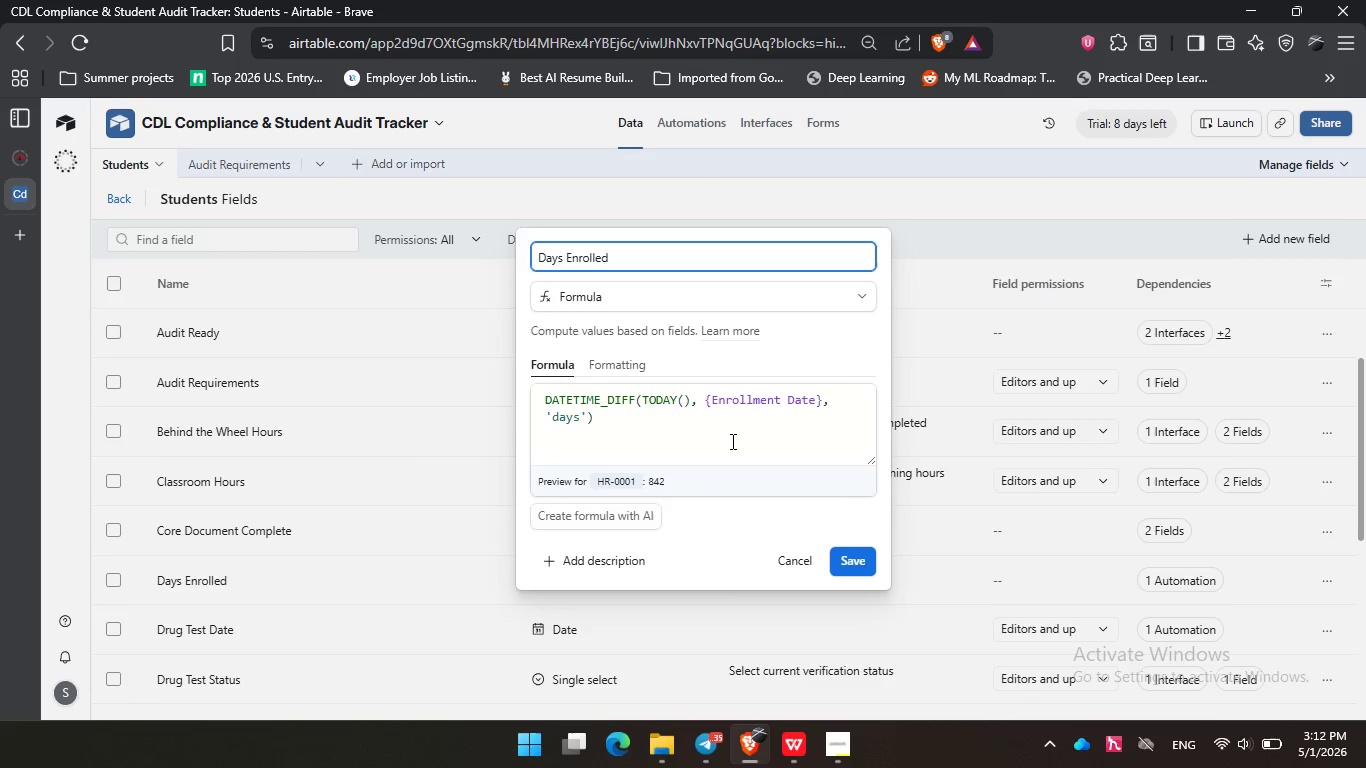 
left_click([731, 441])
 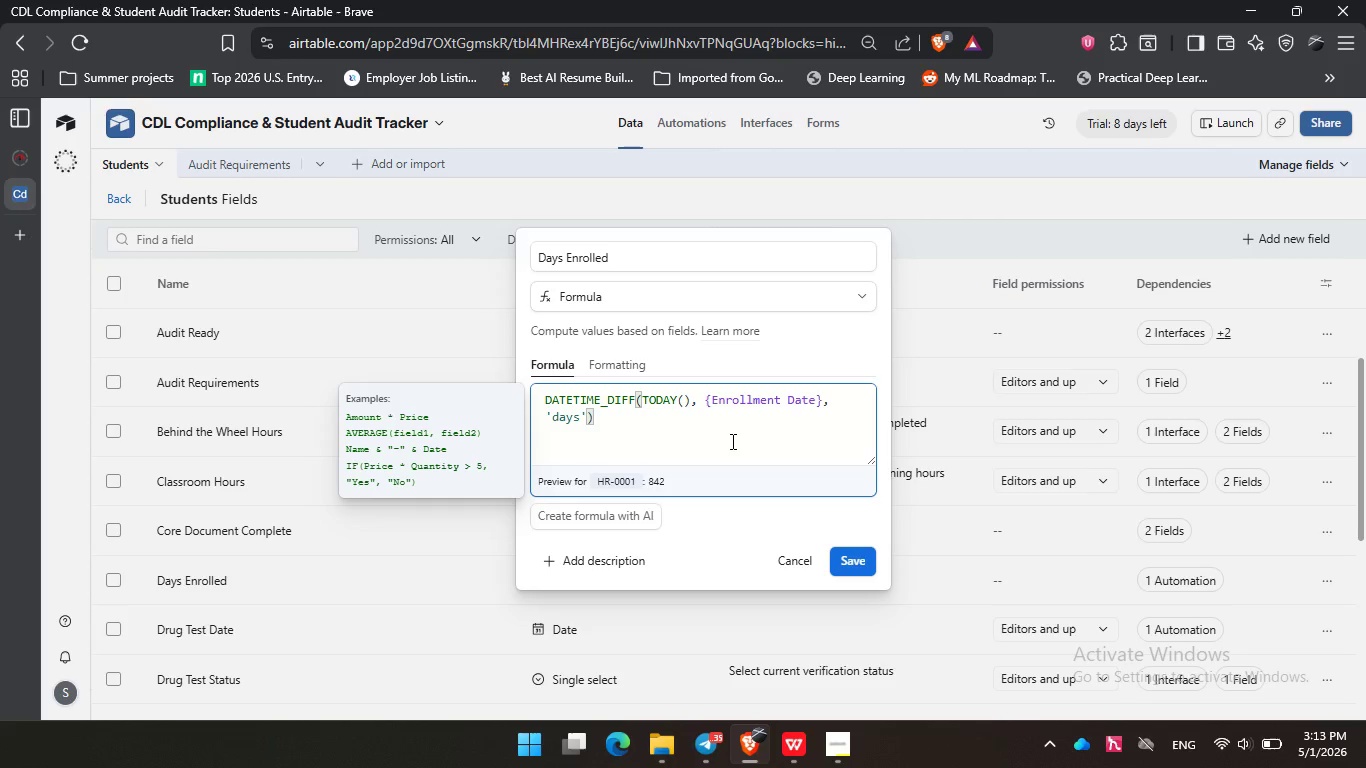 
wait(39.23)
 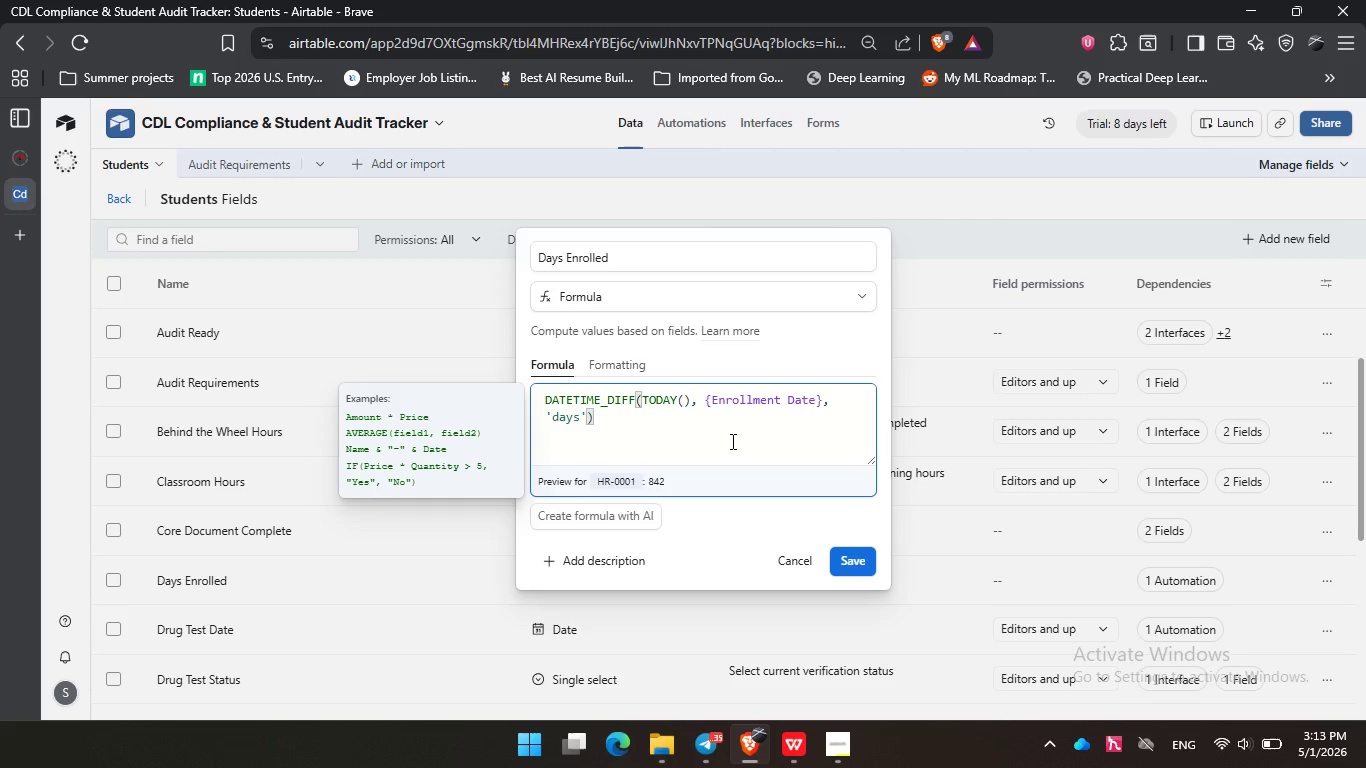 
left_click([720, 442])
 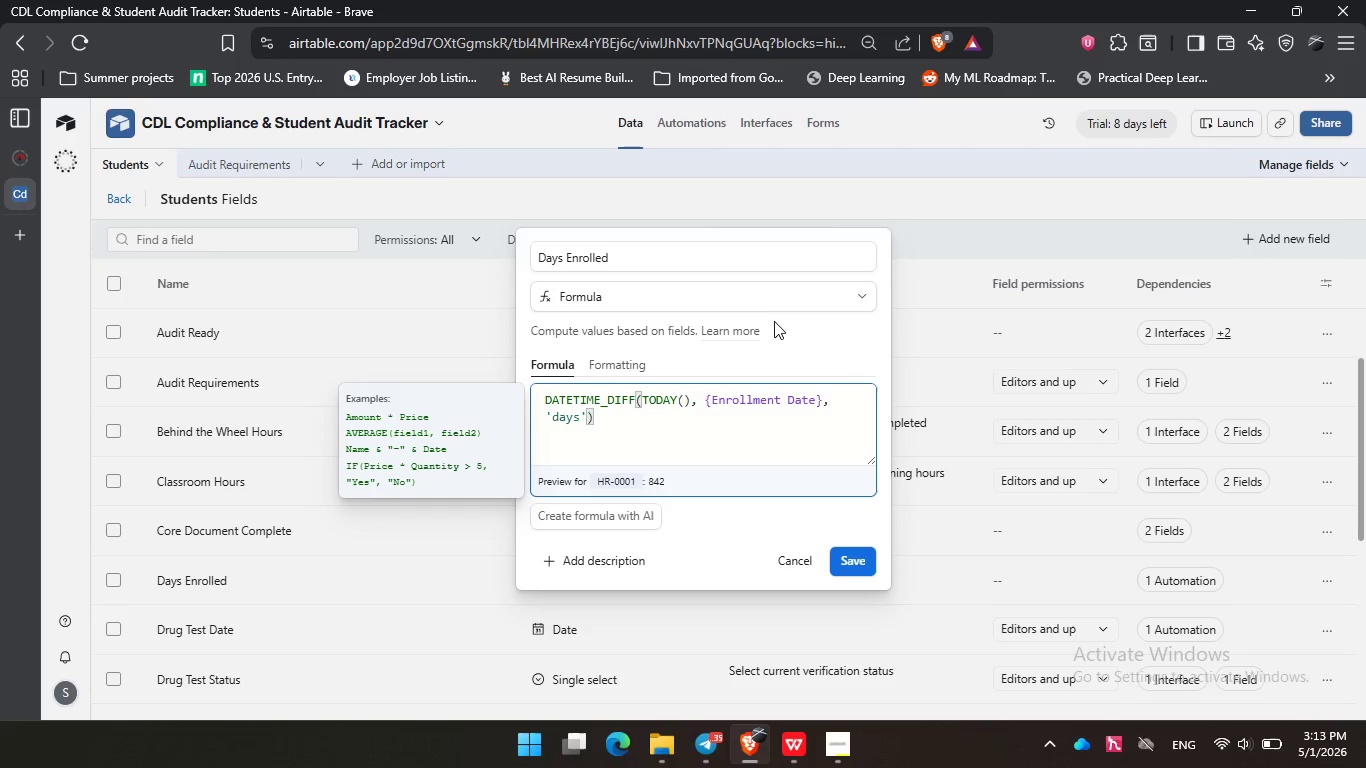 
left_click([788, 328])
 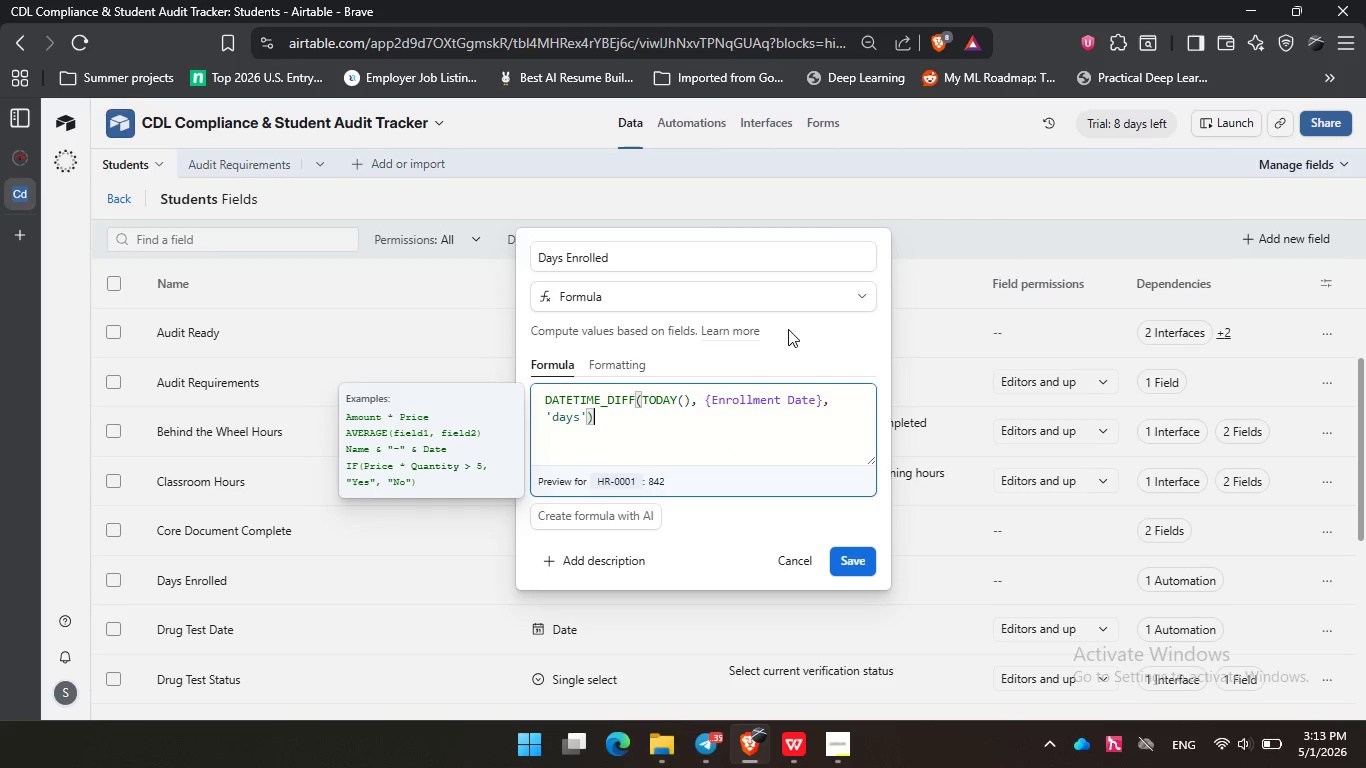 
left_click([788, 329])
 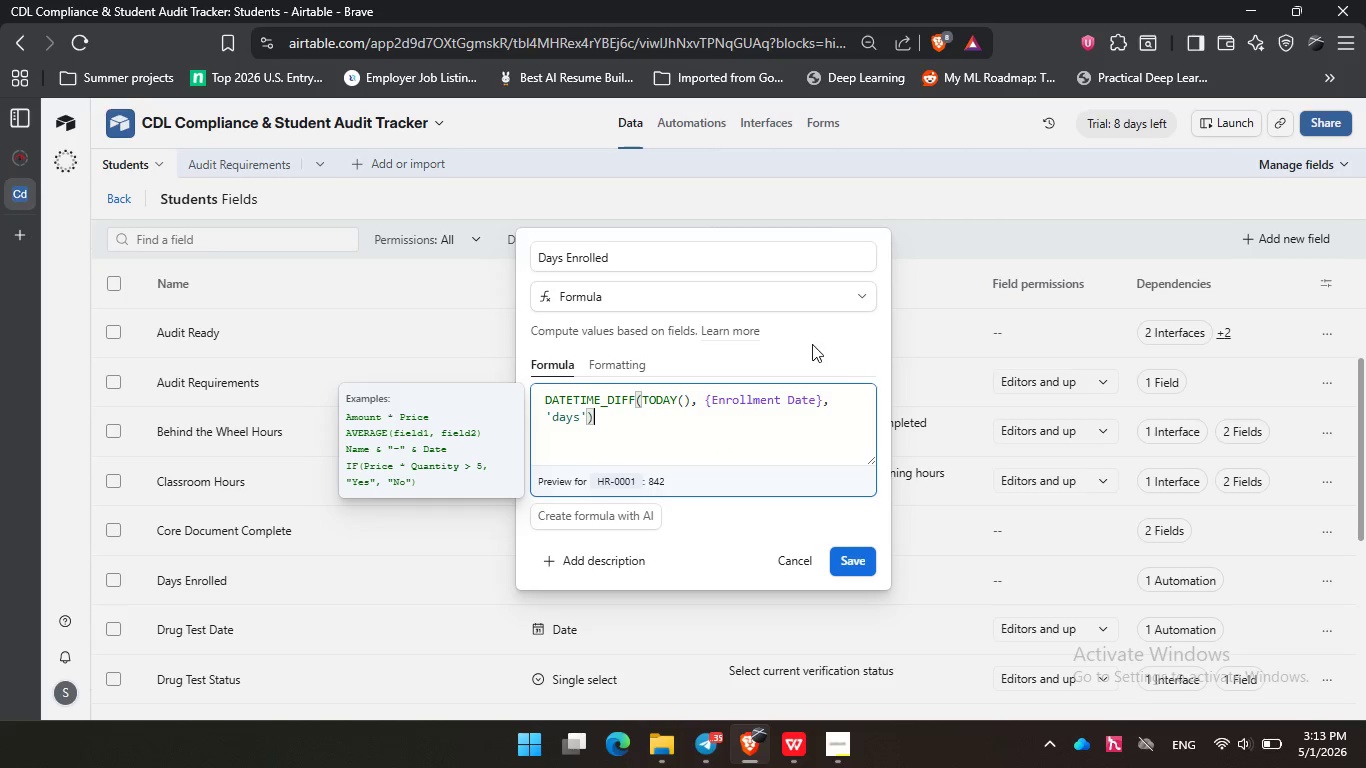 
double_click([808, 338])
 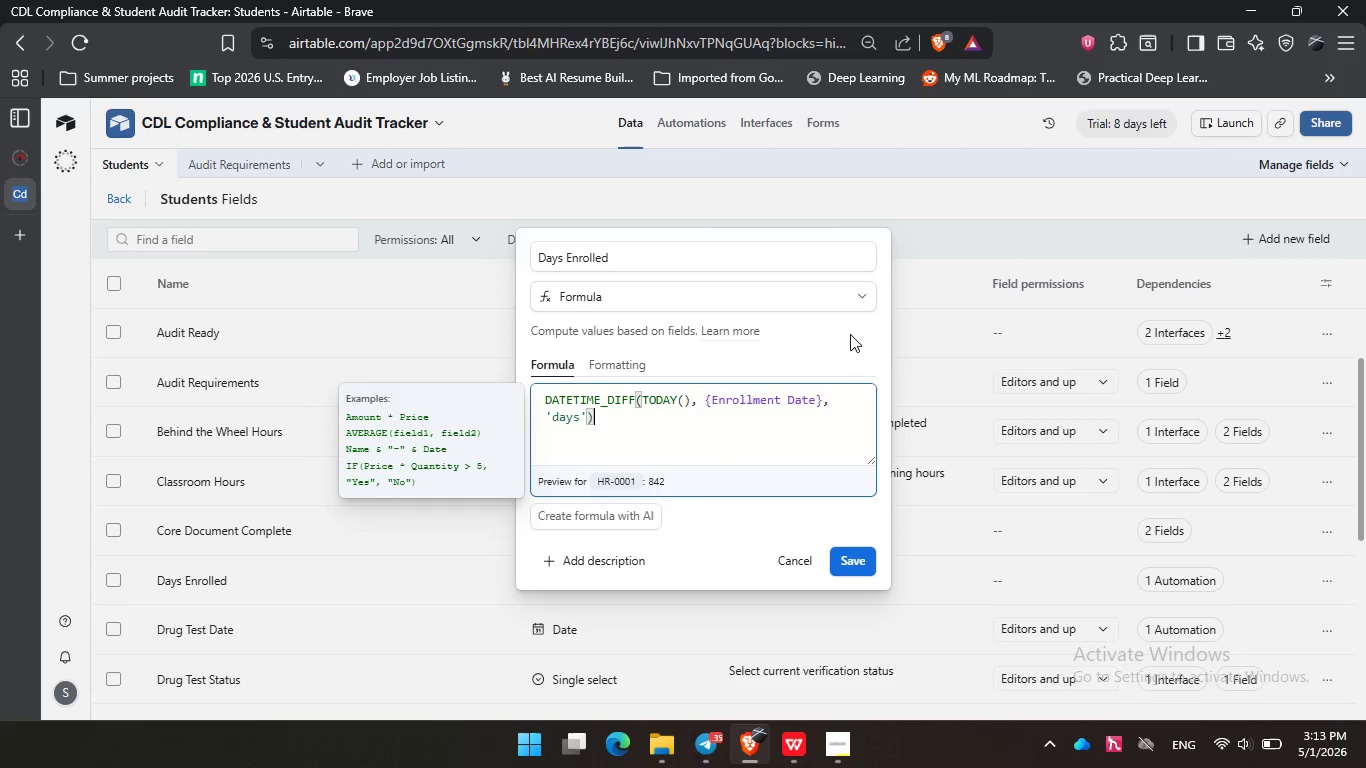 
left_click([850, 334])
 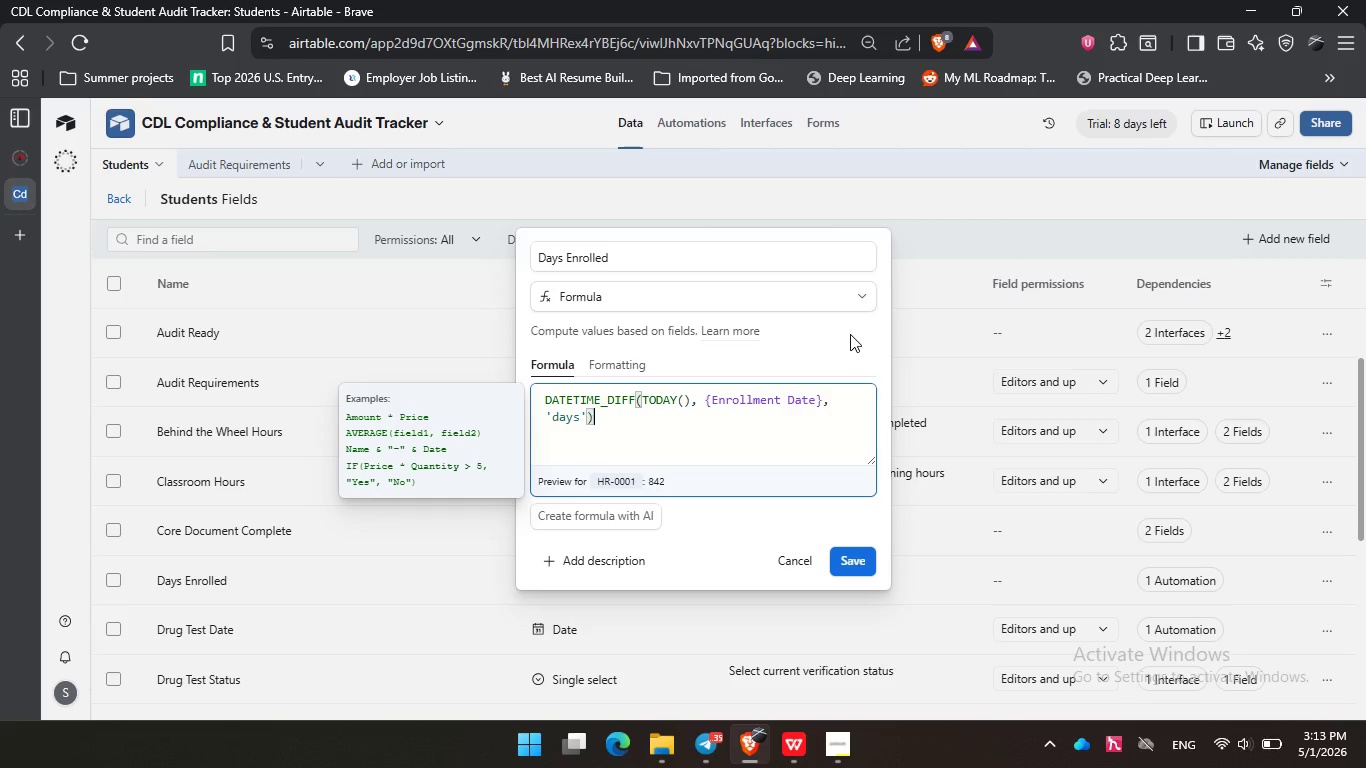 
wait(15.7)
 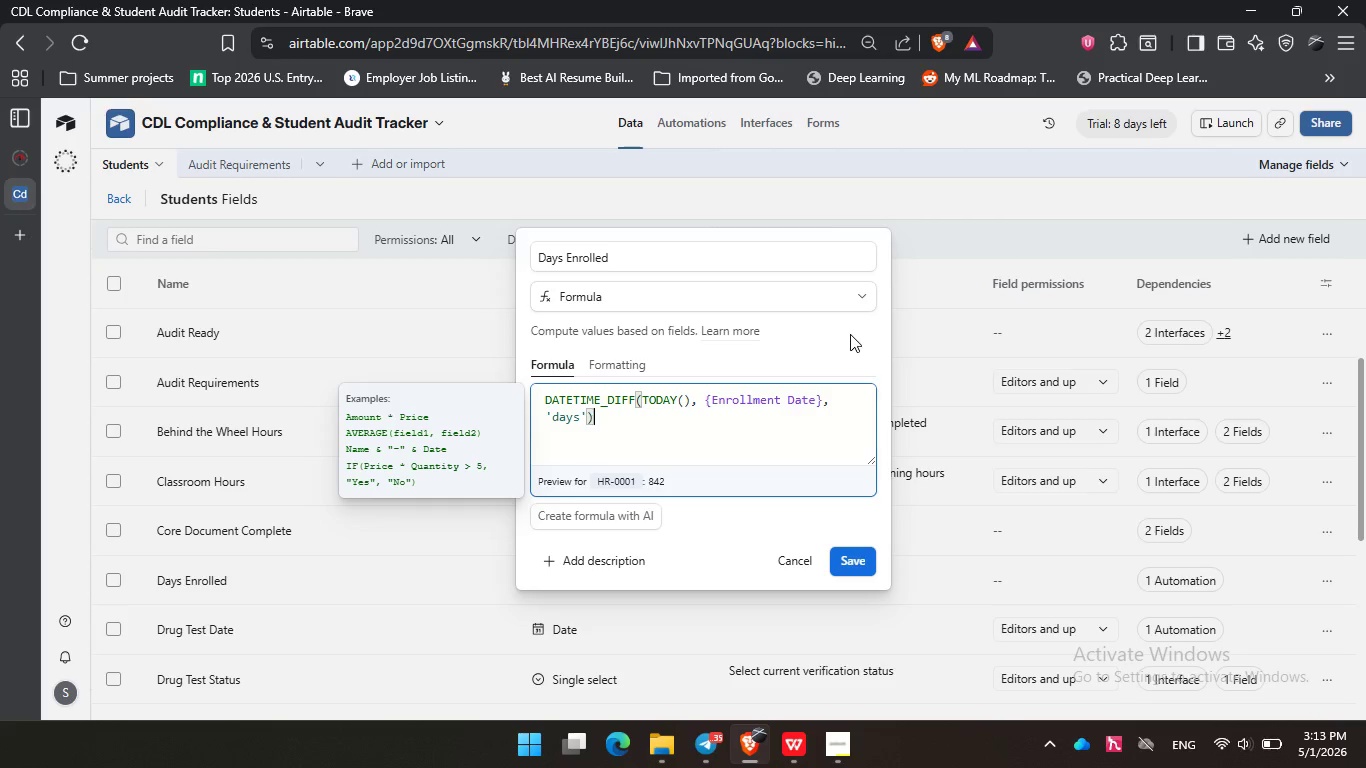 
left_click([826, 339])
 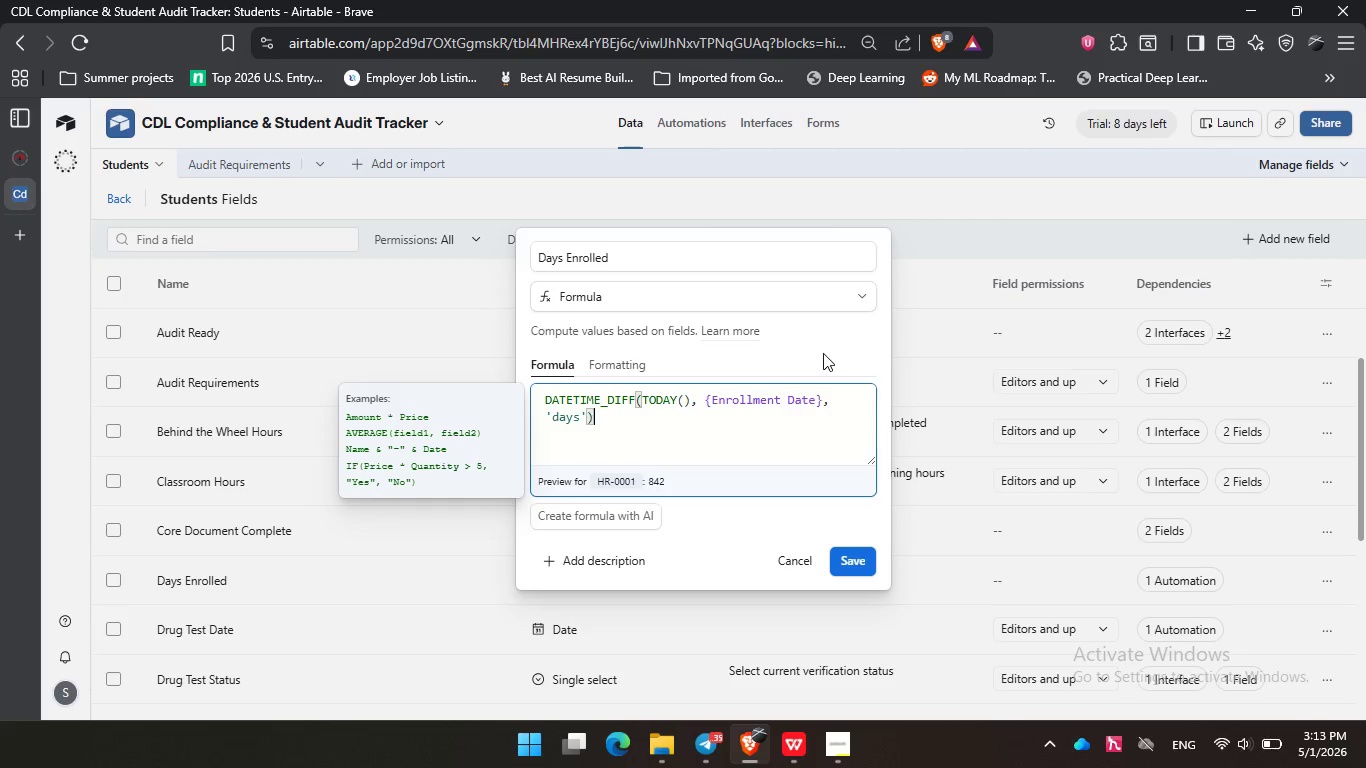 
left_click([823, 353])
 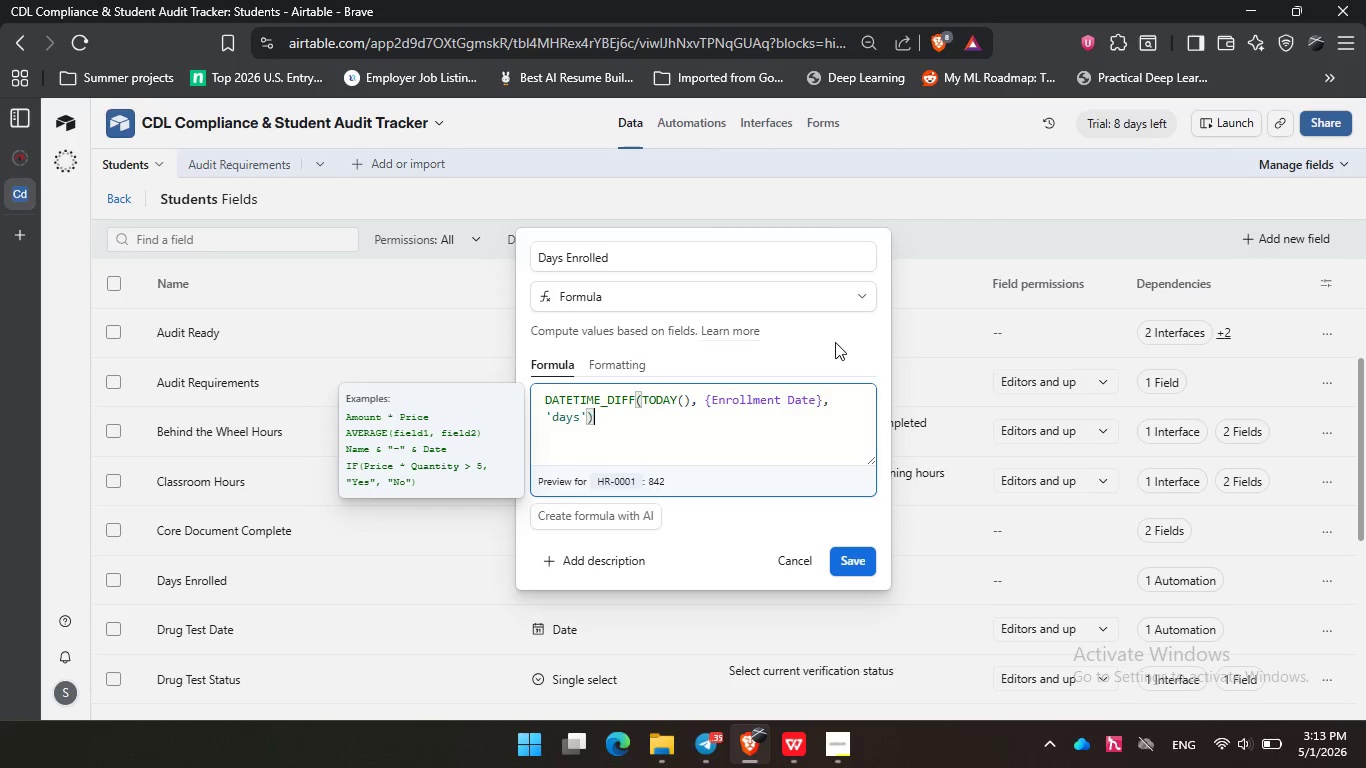 
left_click([835, 342])
 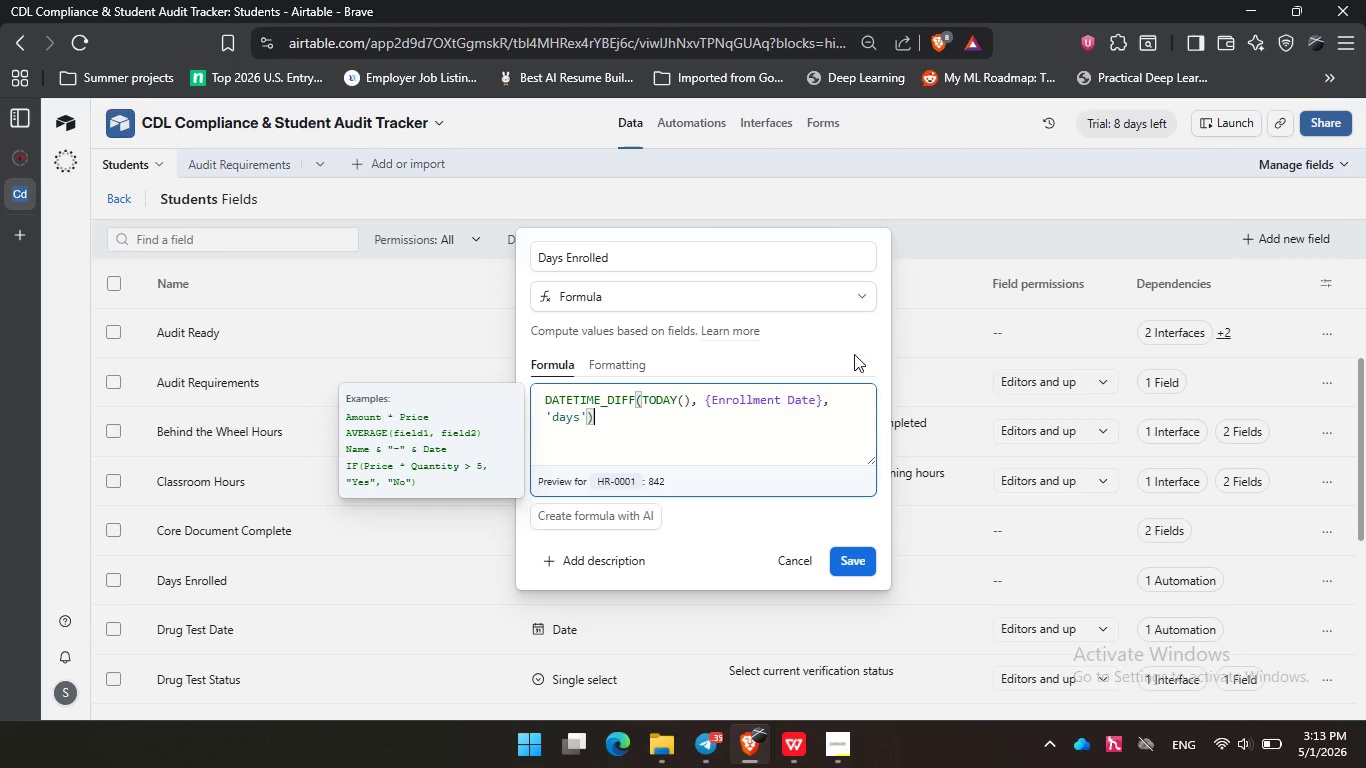 
double_click([854, 354])
 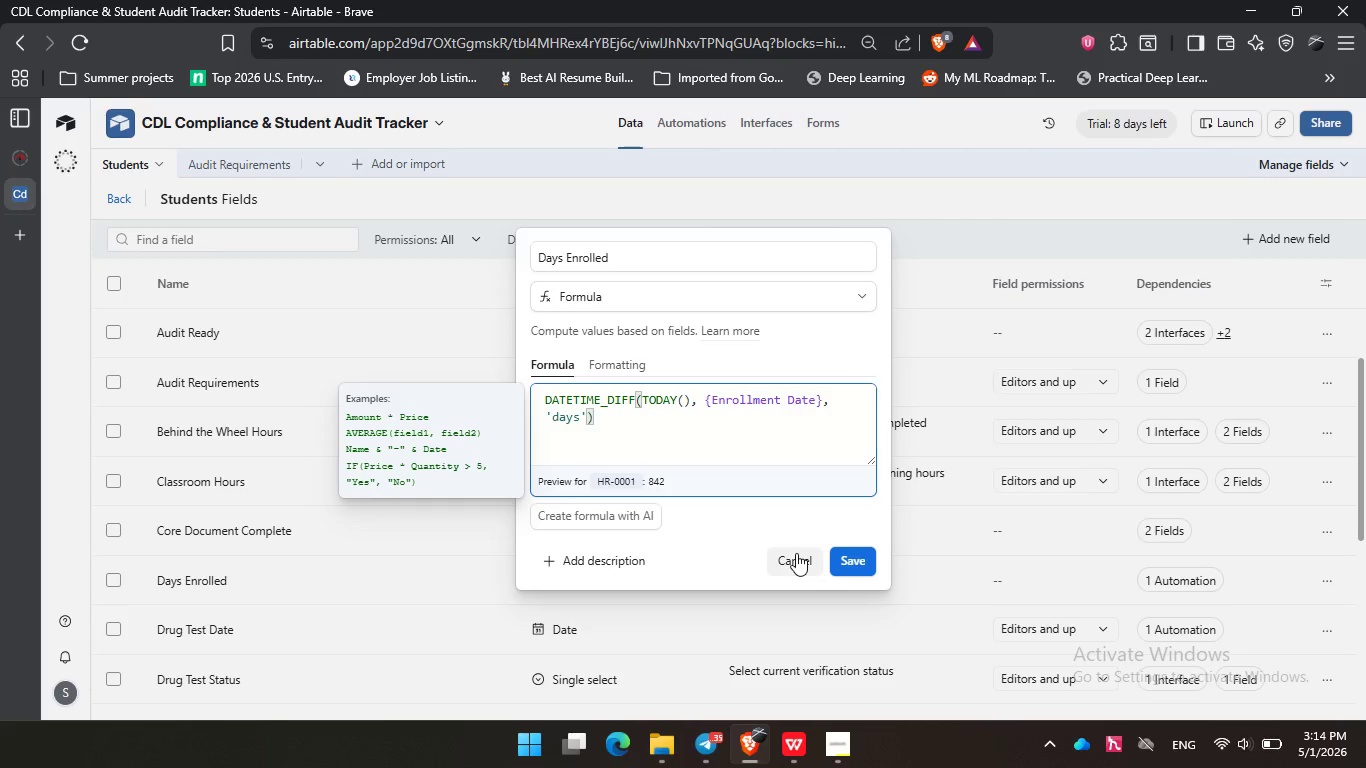 
wait(16.51)
 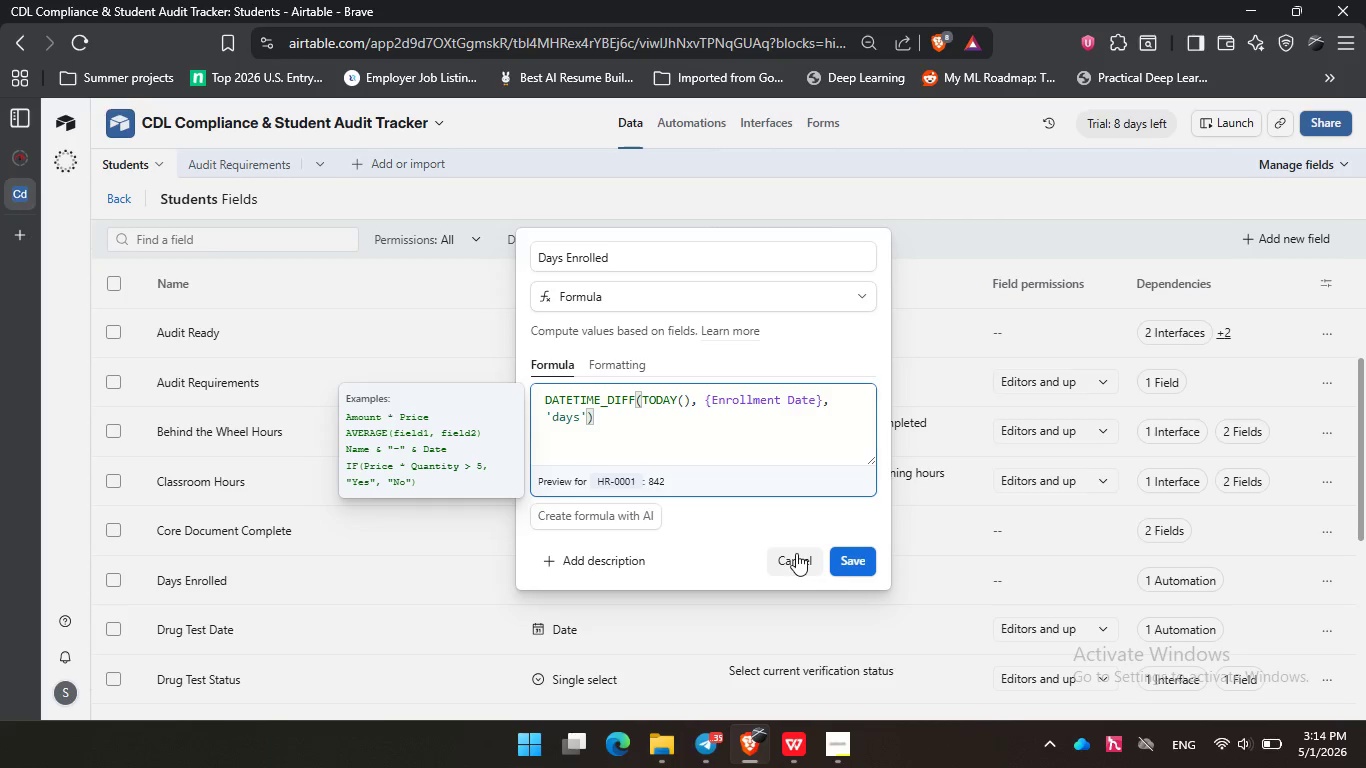 
left_click([796, 564])
 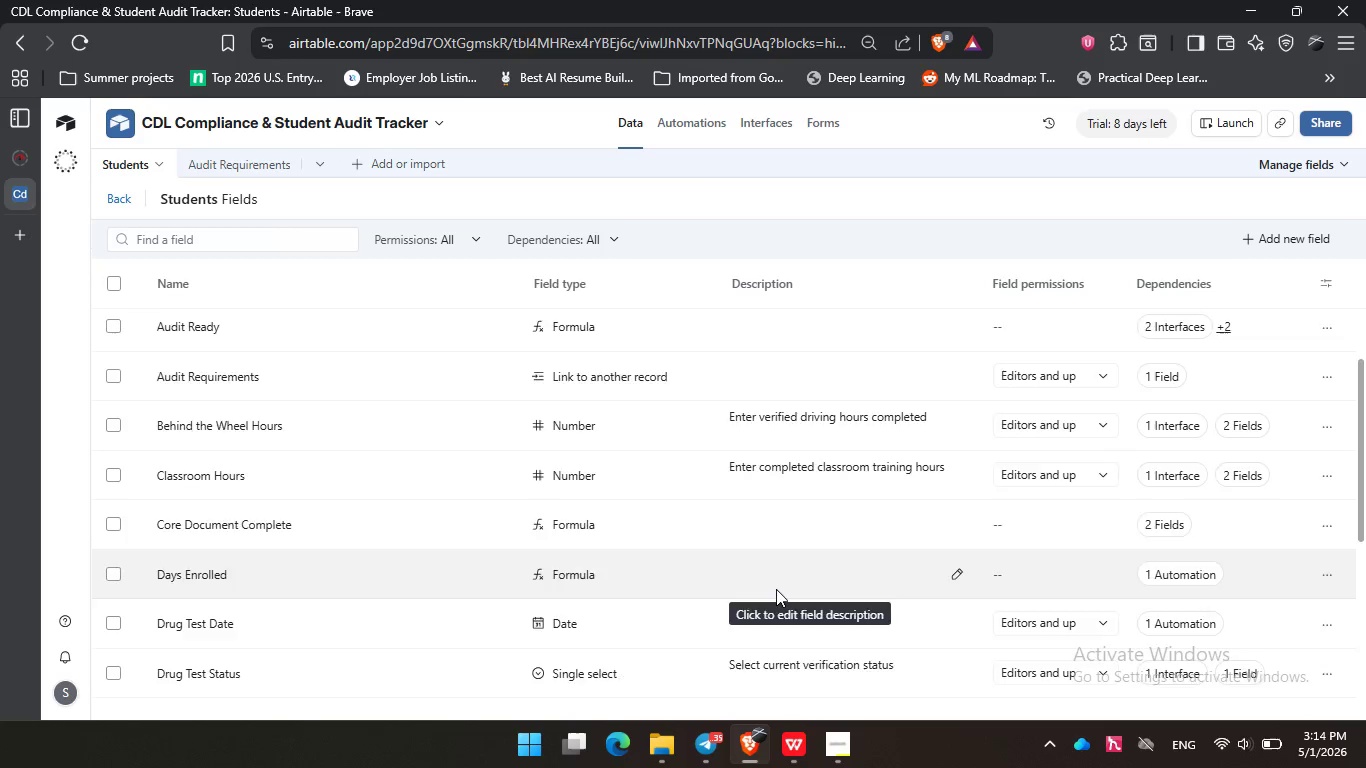 
scroll: coordinate [771, 597], scroll_direction: down, amount: 4.0
 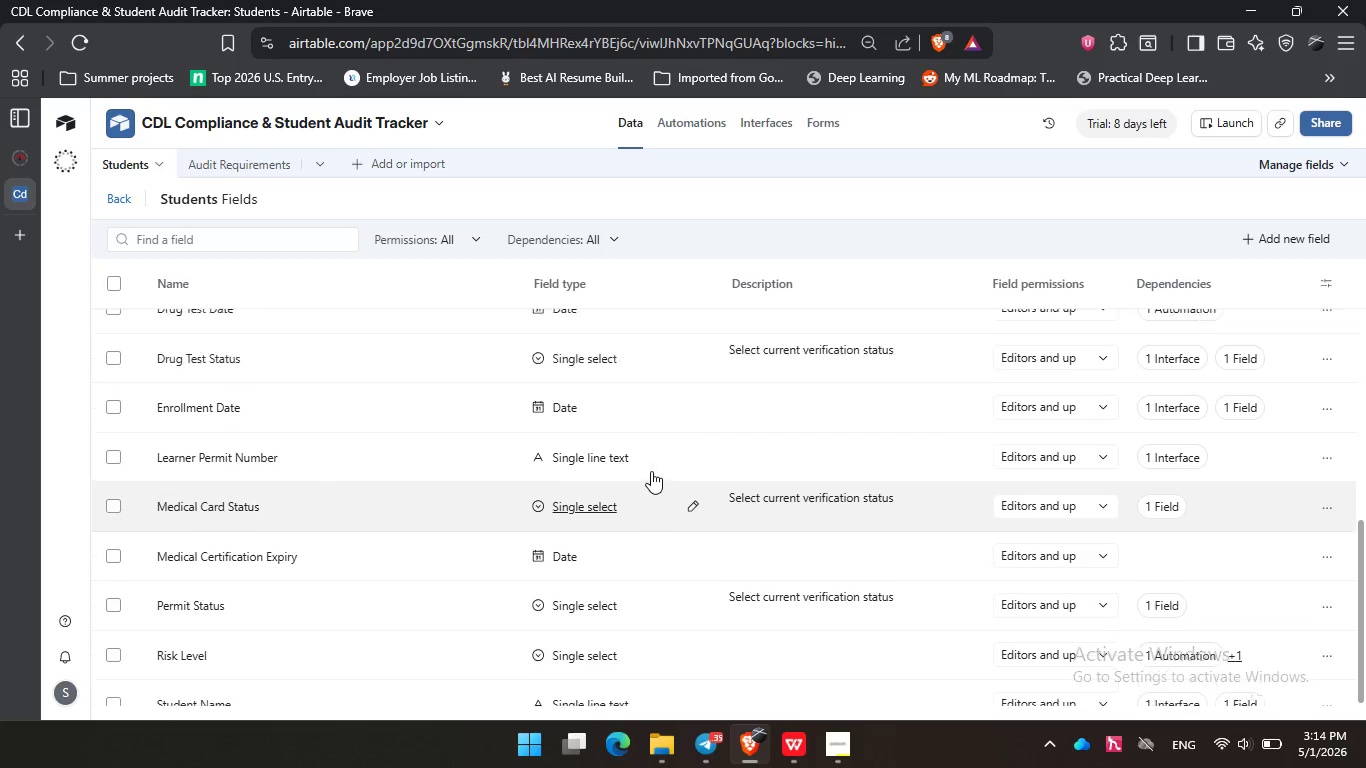 
scroll: coordinate [651, 471], scroll_direction: none, amount: 0.0
 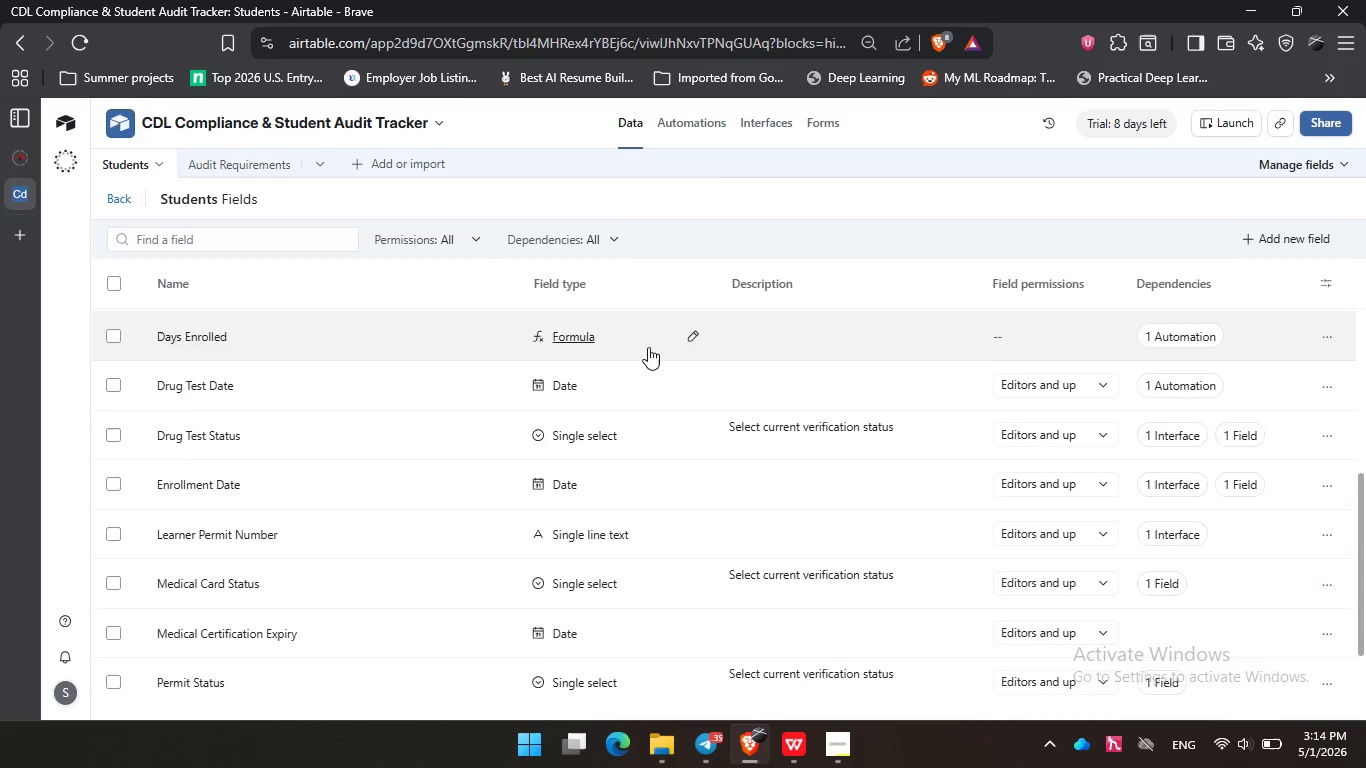 
scroll: coordinate [648, 347], scroll_direction: up, amount: 1.0
 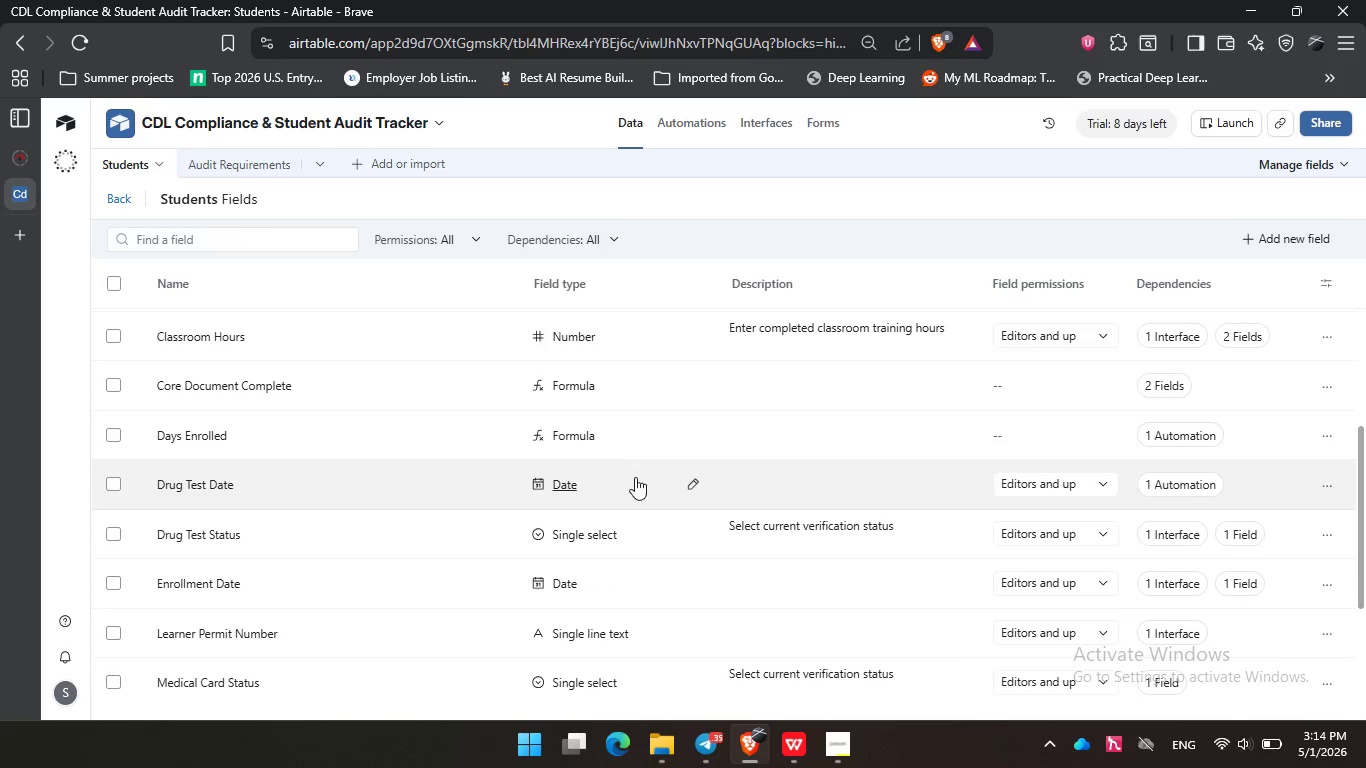 
scroll: coordinate [635, 477], scroll_direction: none, amount: 0.0
 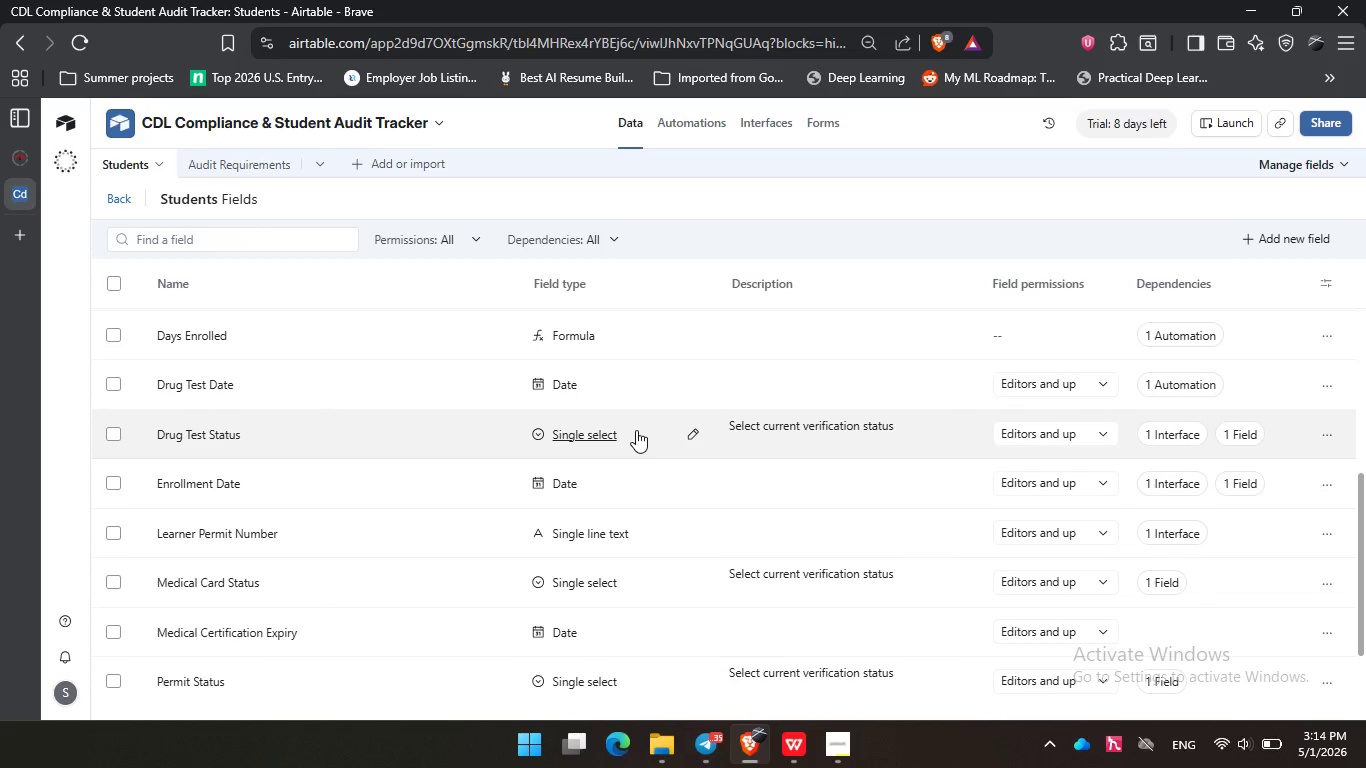 
left_click([636, 430])
 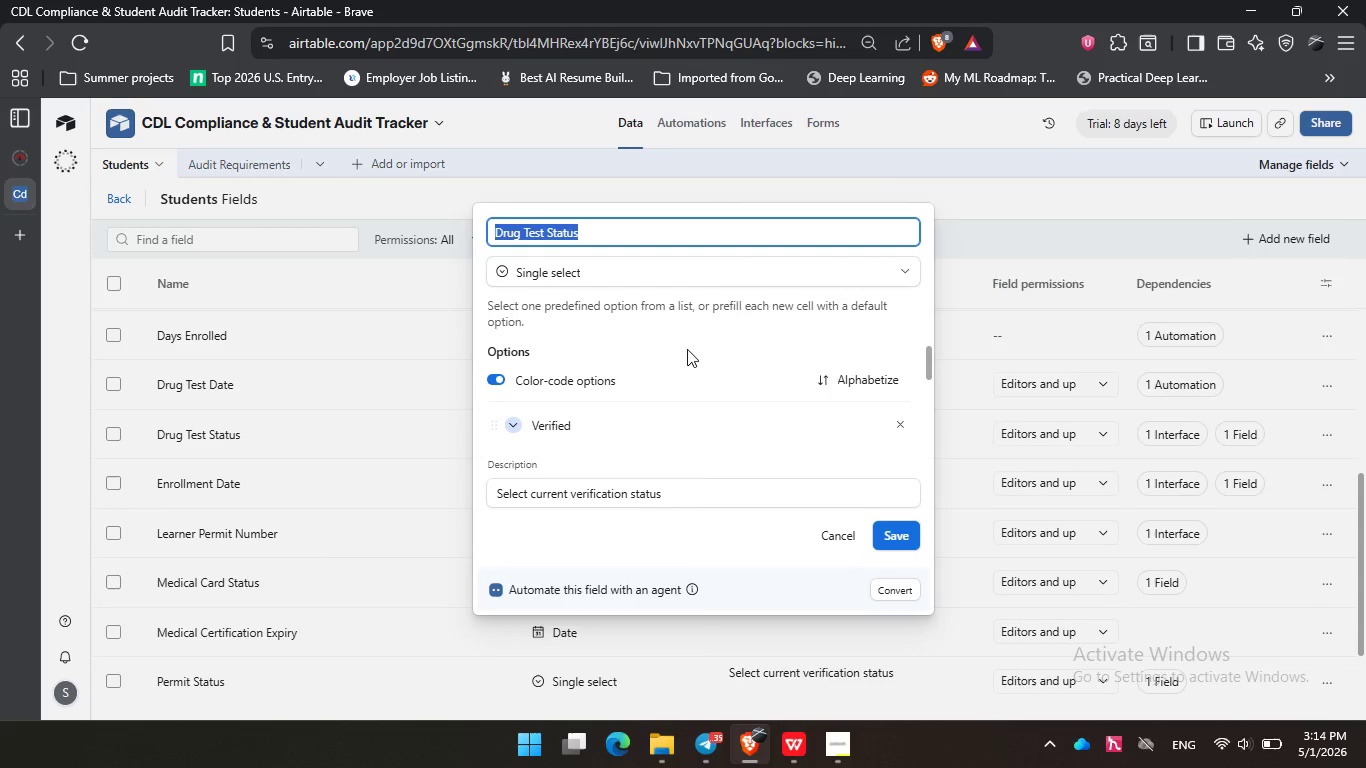 
left_click([697, 334])
 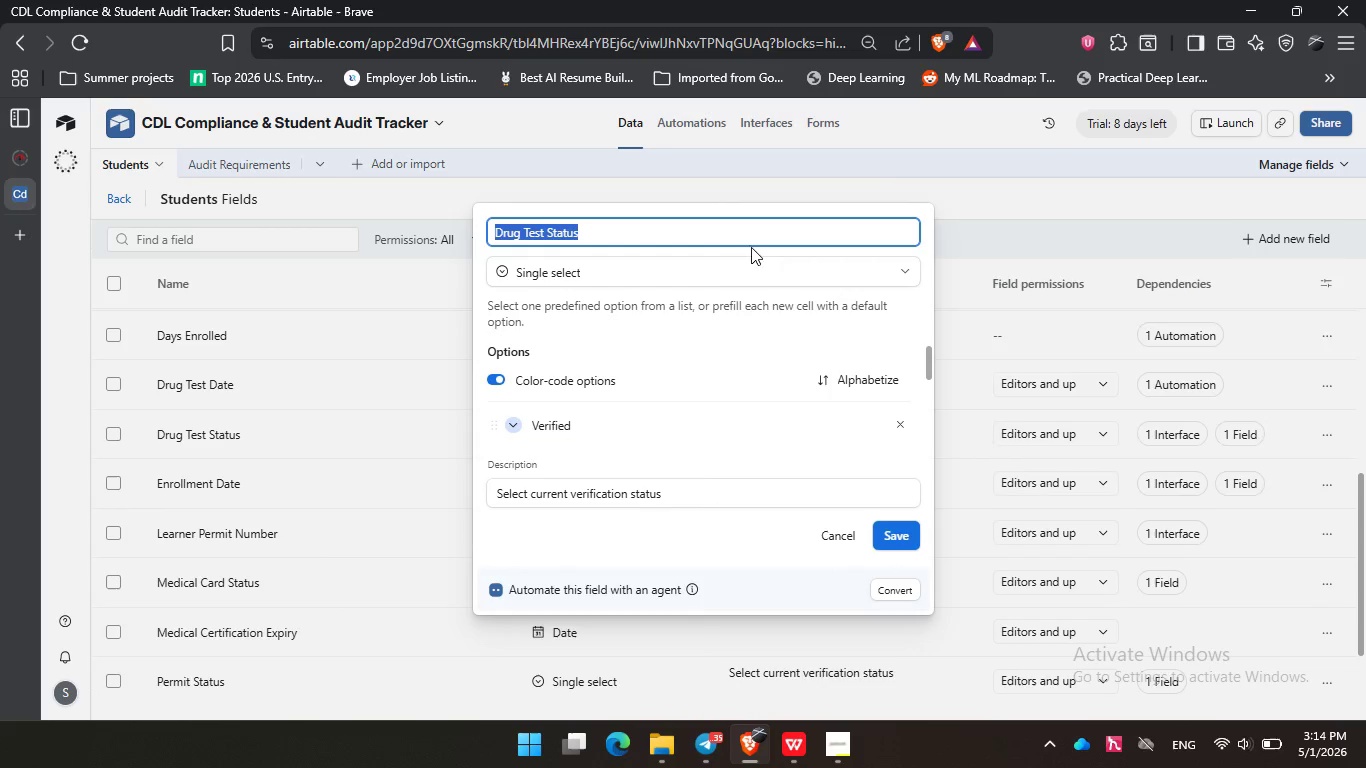 
left_click([751, 234])
 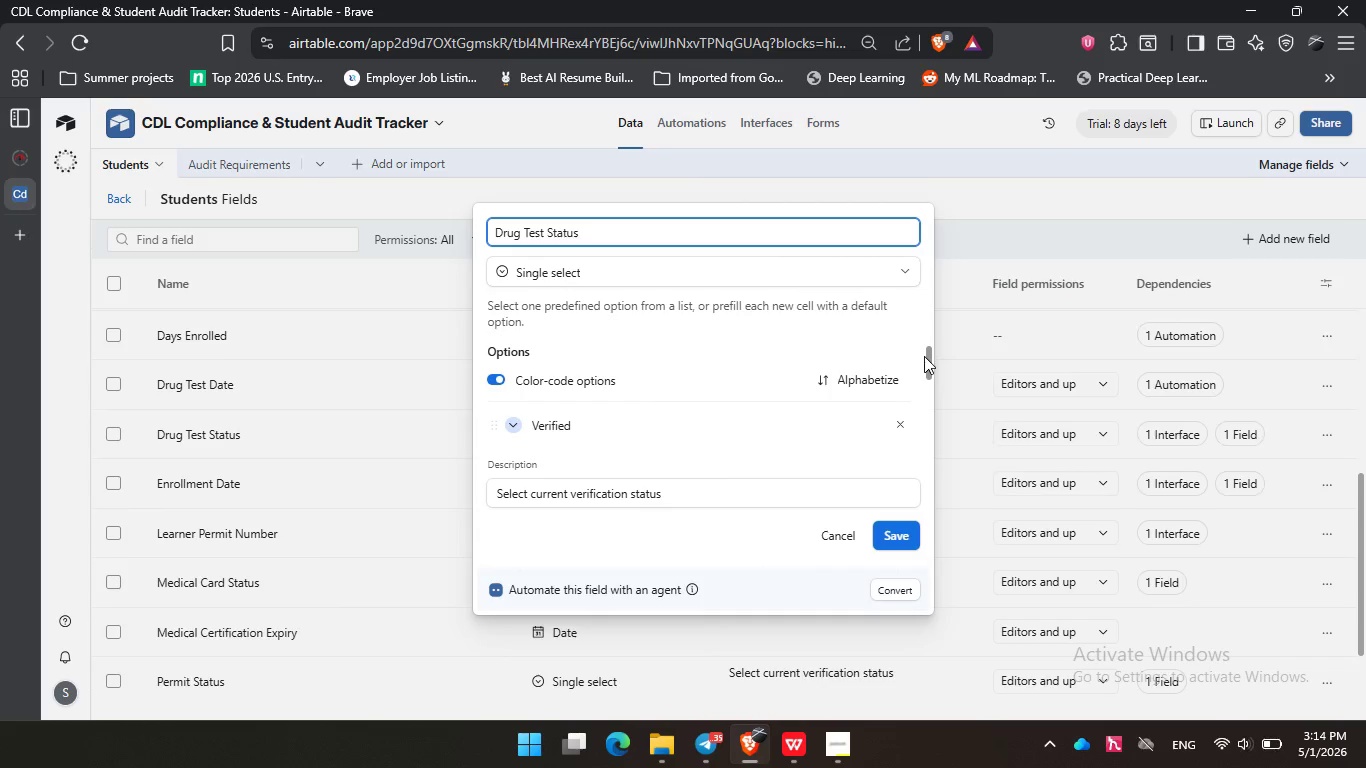 
left_click_drag(start_coordinate=[924, 356], to_coordinate=[924, 363])
 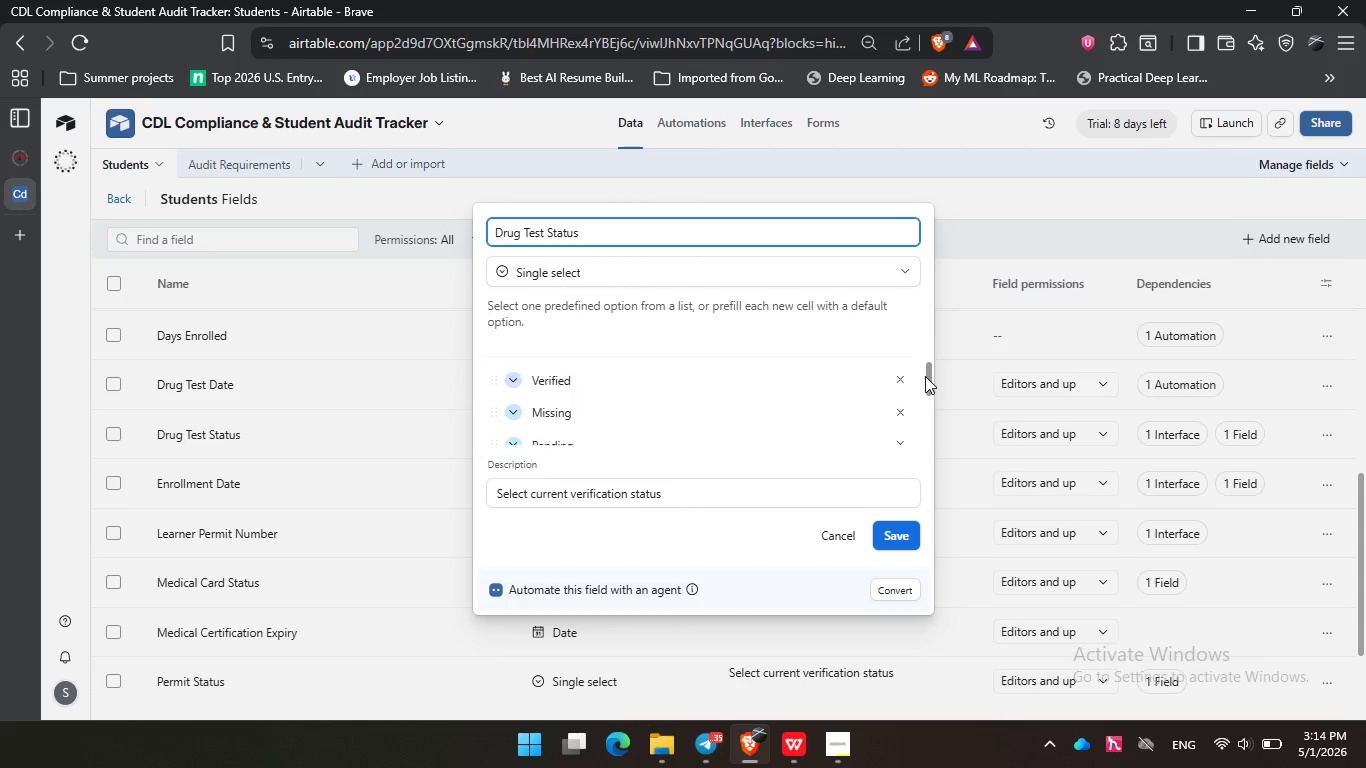 
left_click_drag(start_coordinate=[927, 362], to_coordinate=[924, 380])
 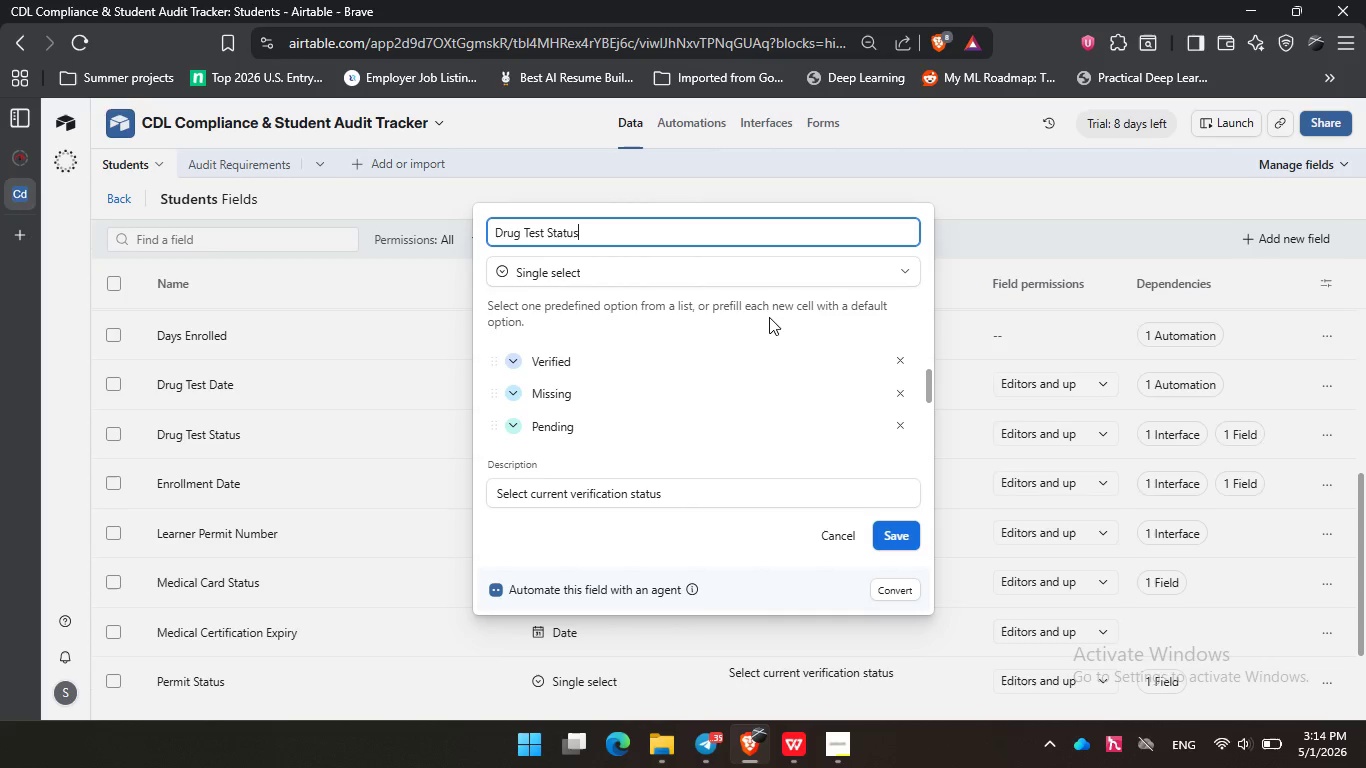 
left_click([769, 317])
 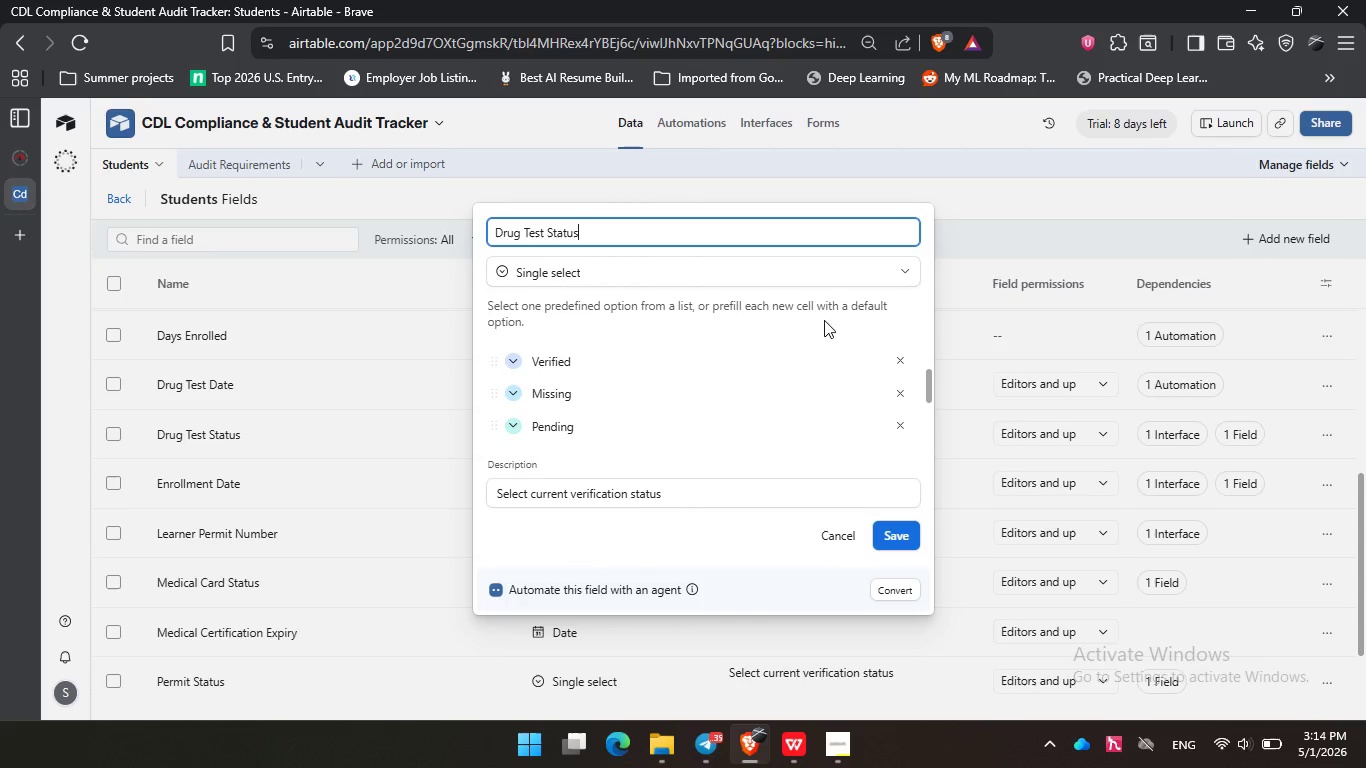 
left_click([824, 320])
 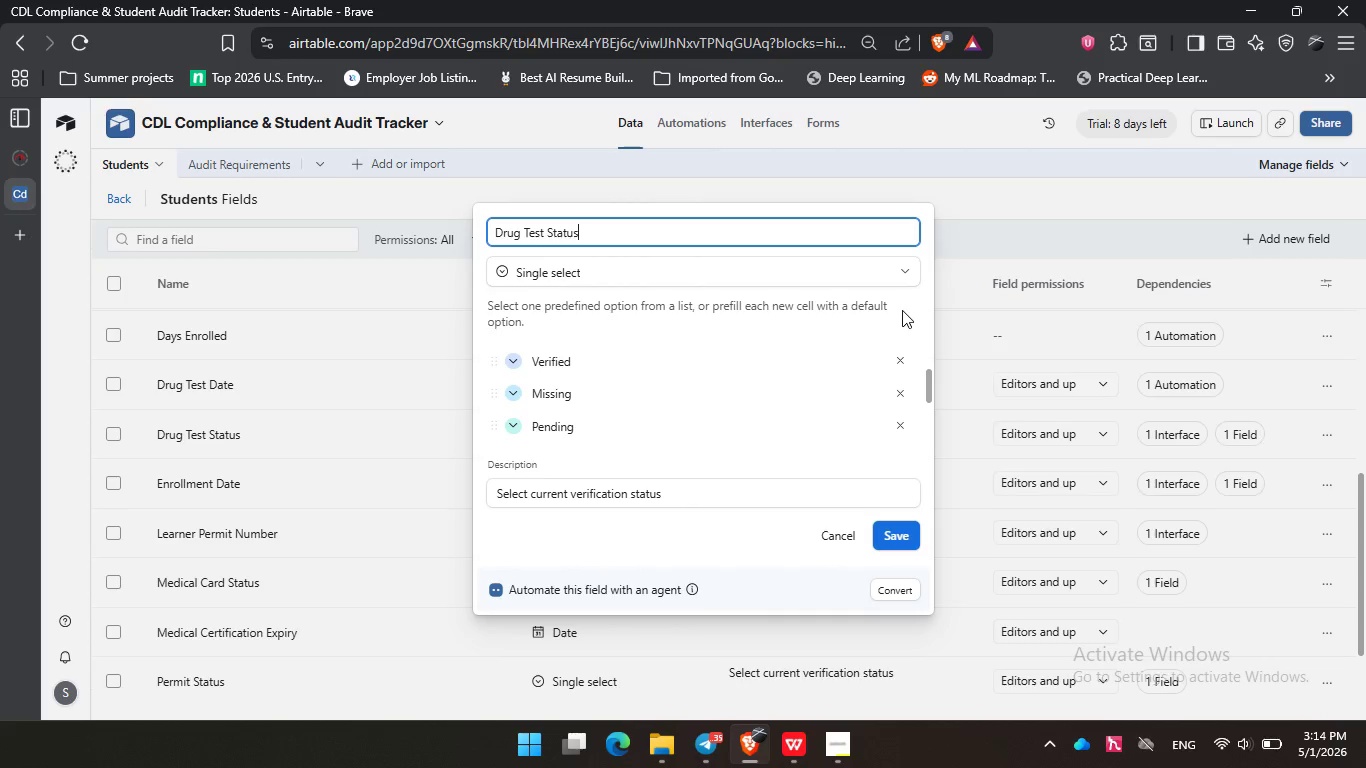 
left_click([902, 310])
 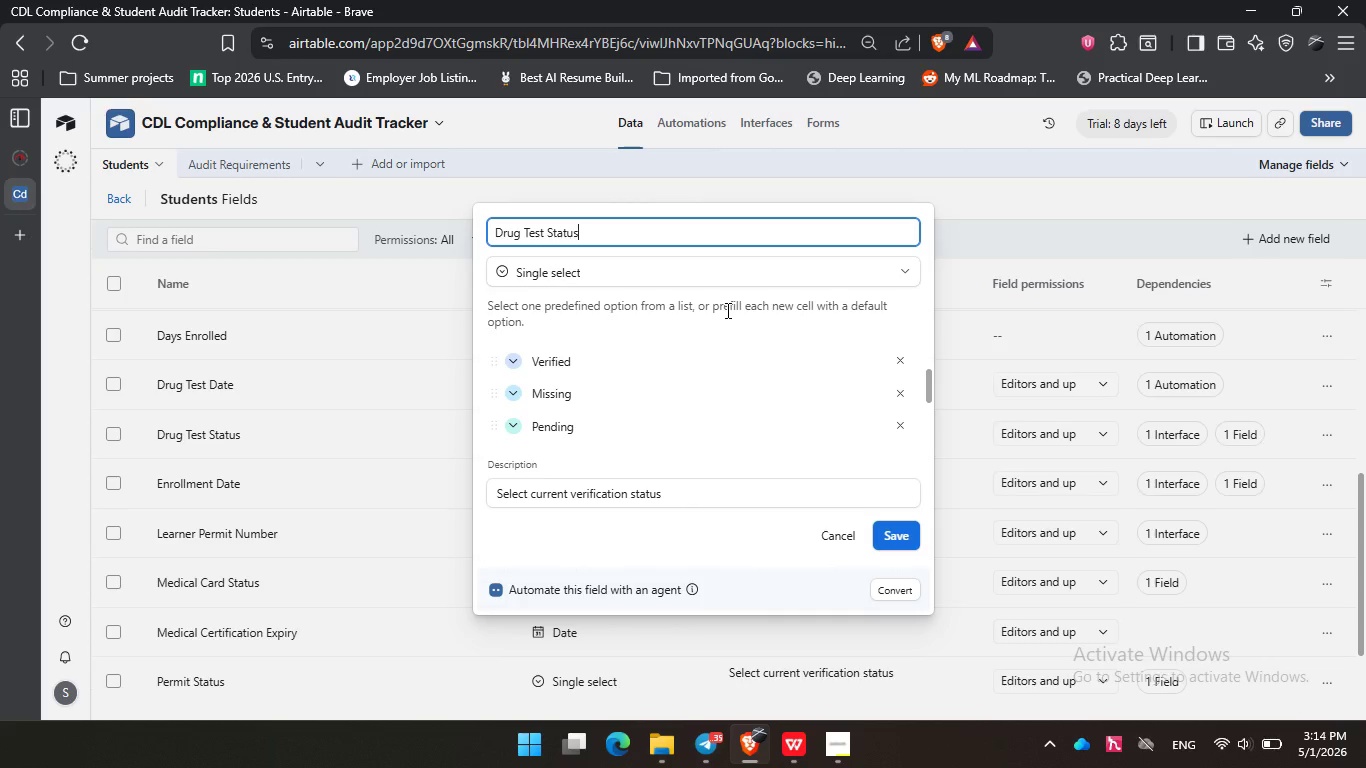 
wait(11.08)
 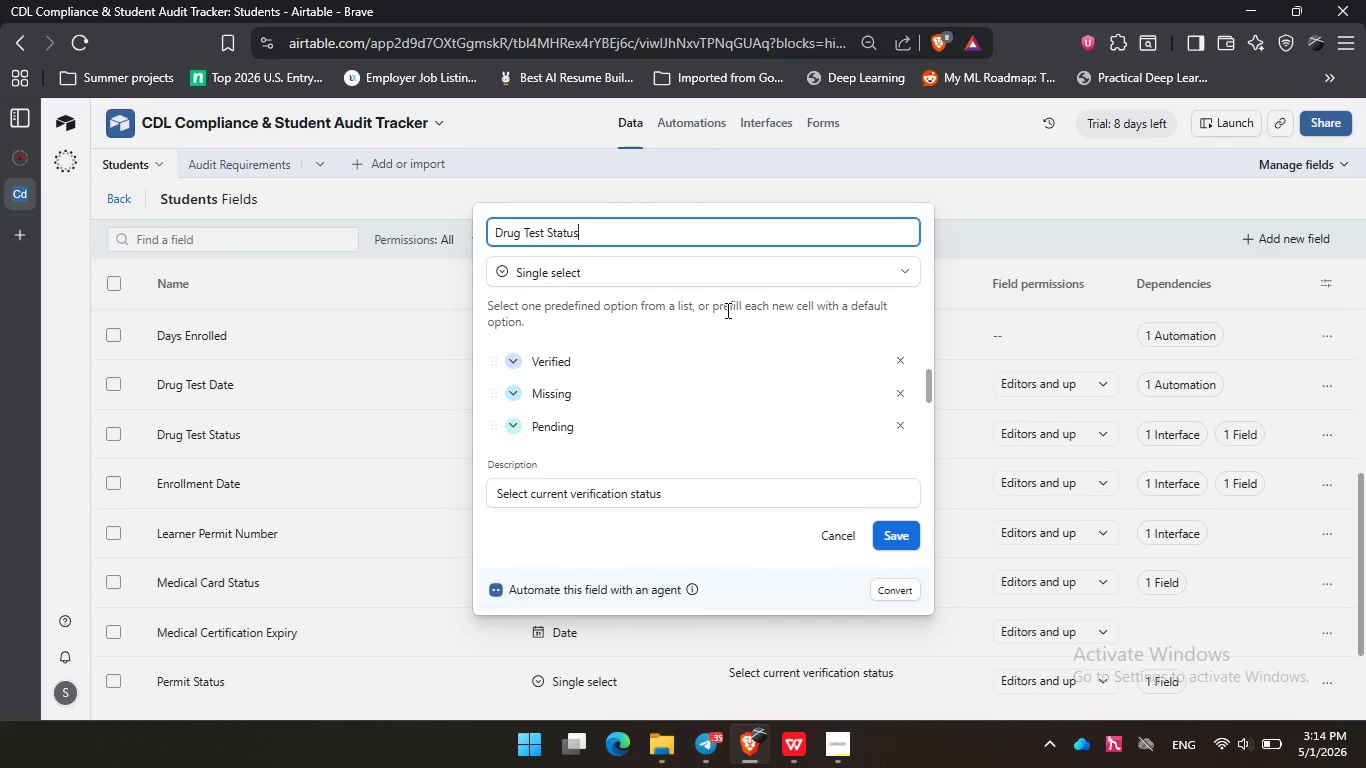 
left_click([644, 306])
 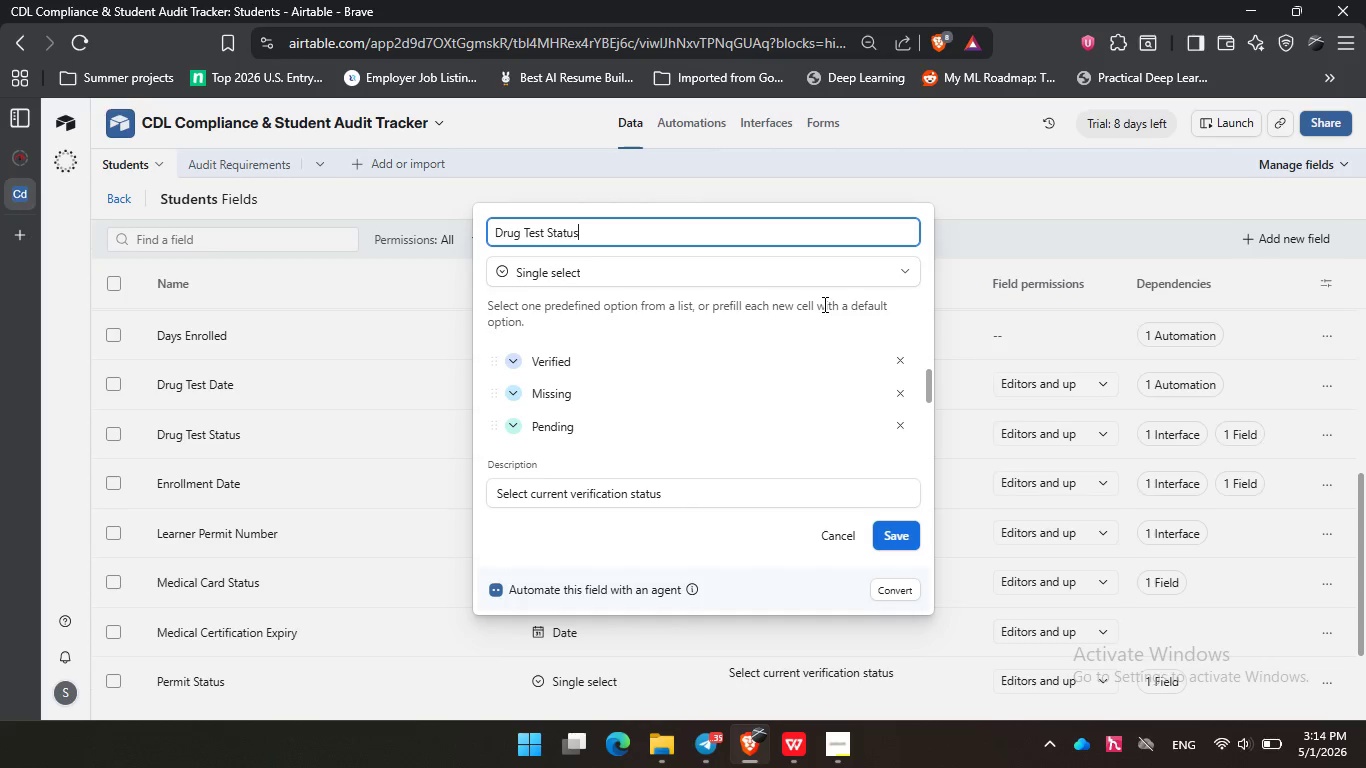 
left_click([823, 304])
 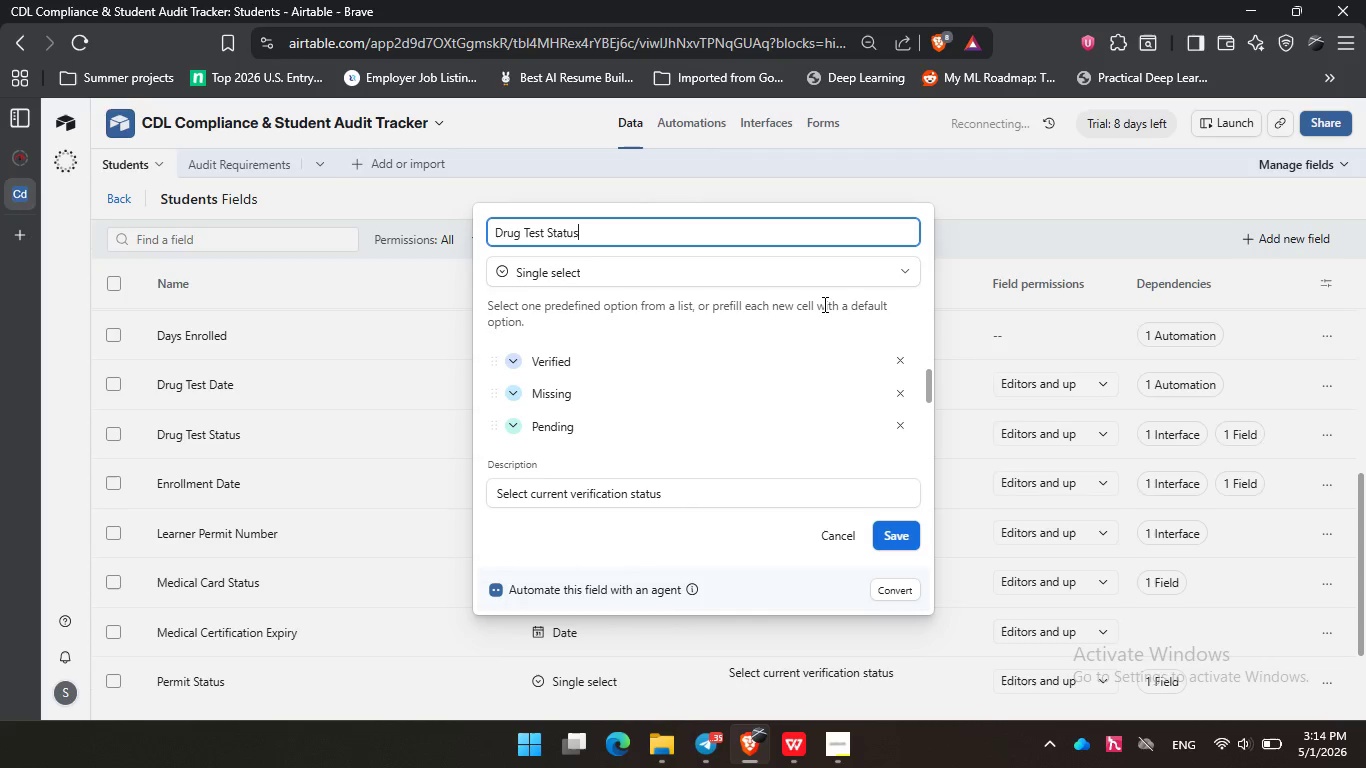 
wait(17.53)
 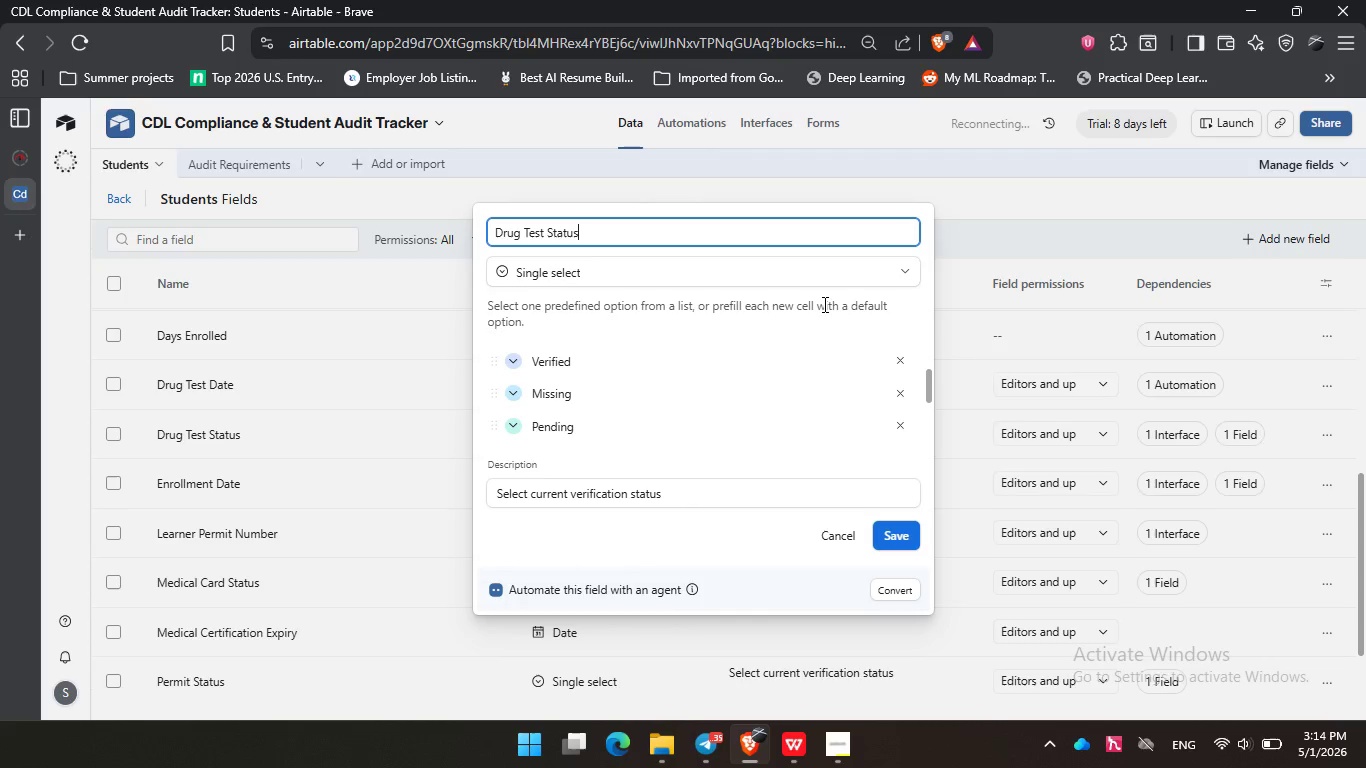 
left_click([844, 526])
 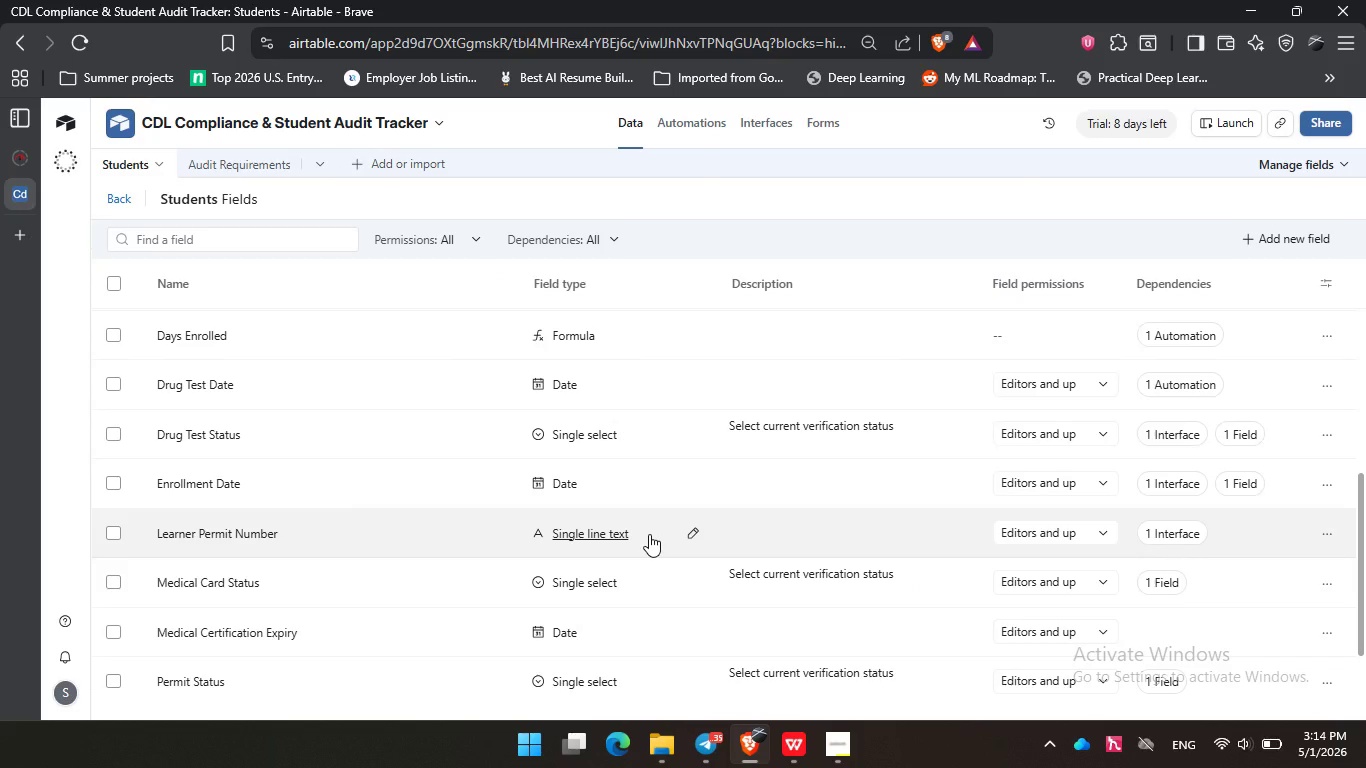 
wait(7.94)
 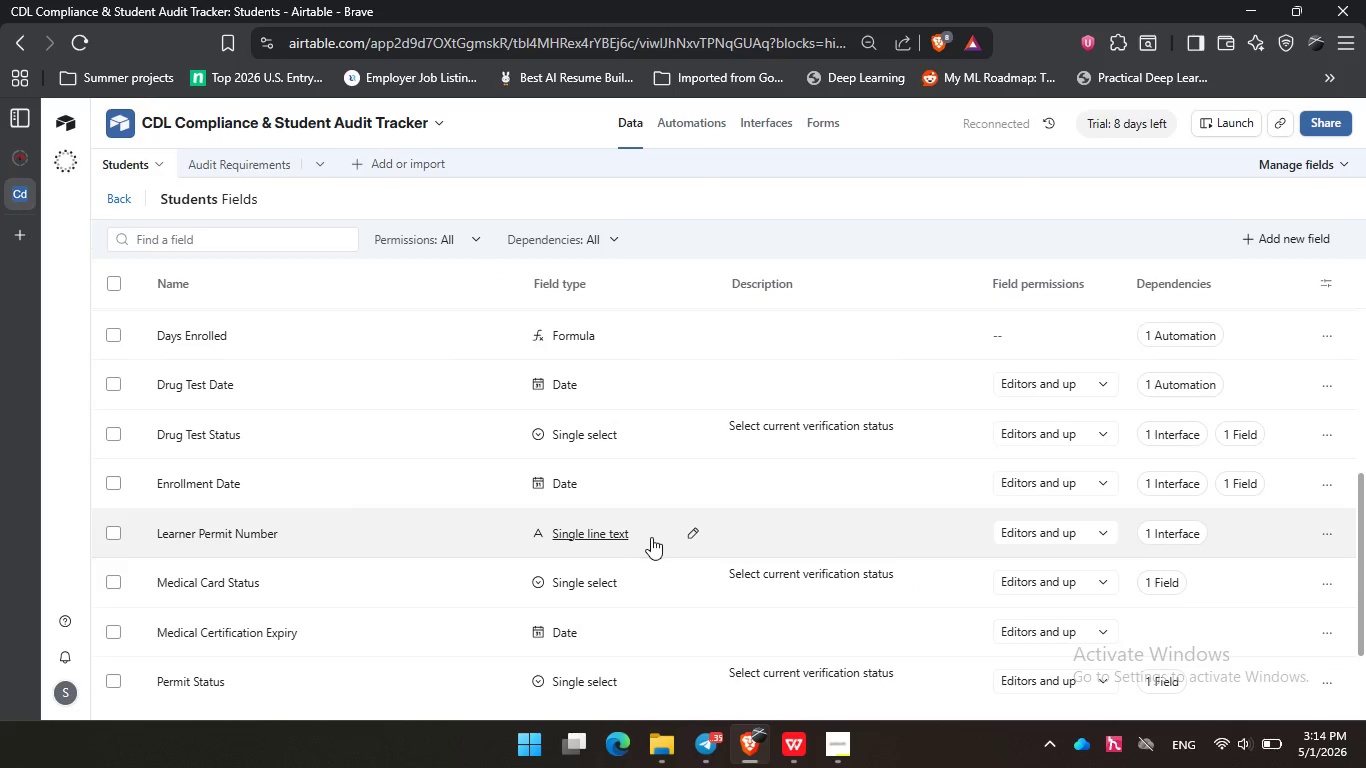 
scroll: coordinate [648, 532], scroll_direction: down, amount: 1.0
 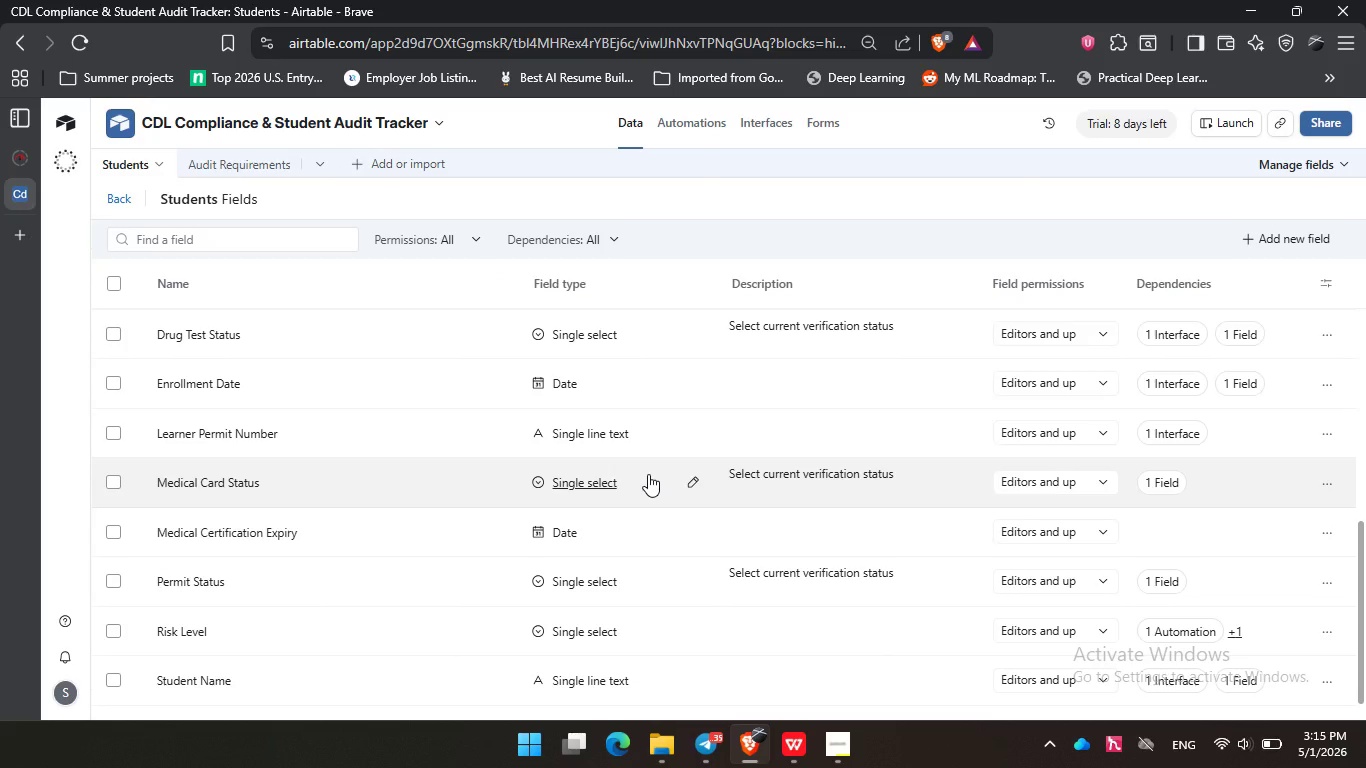 
left_click([648, 474])
 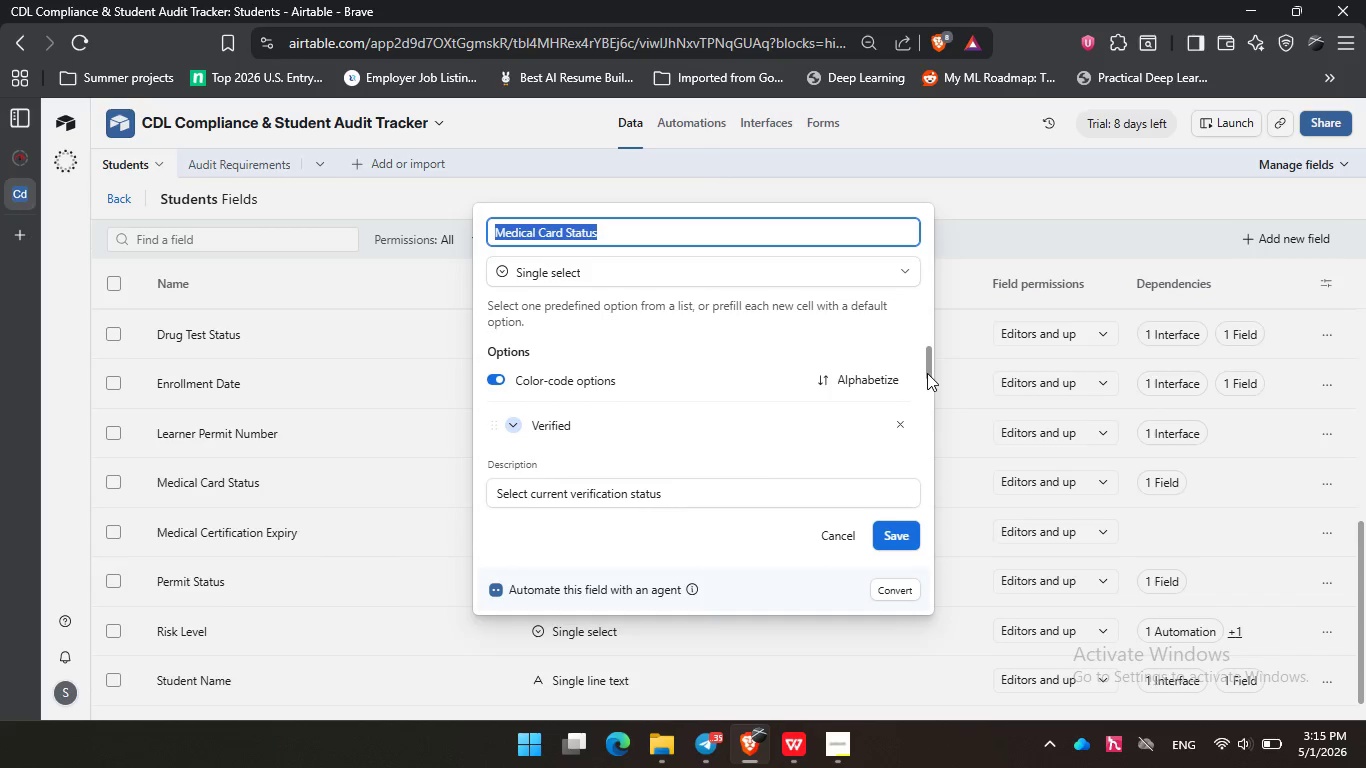 
left_click_drag(start_coordinate=[928, 369], to_coordinate=[930, 391])
 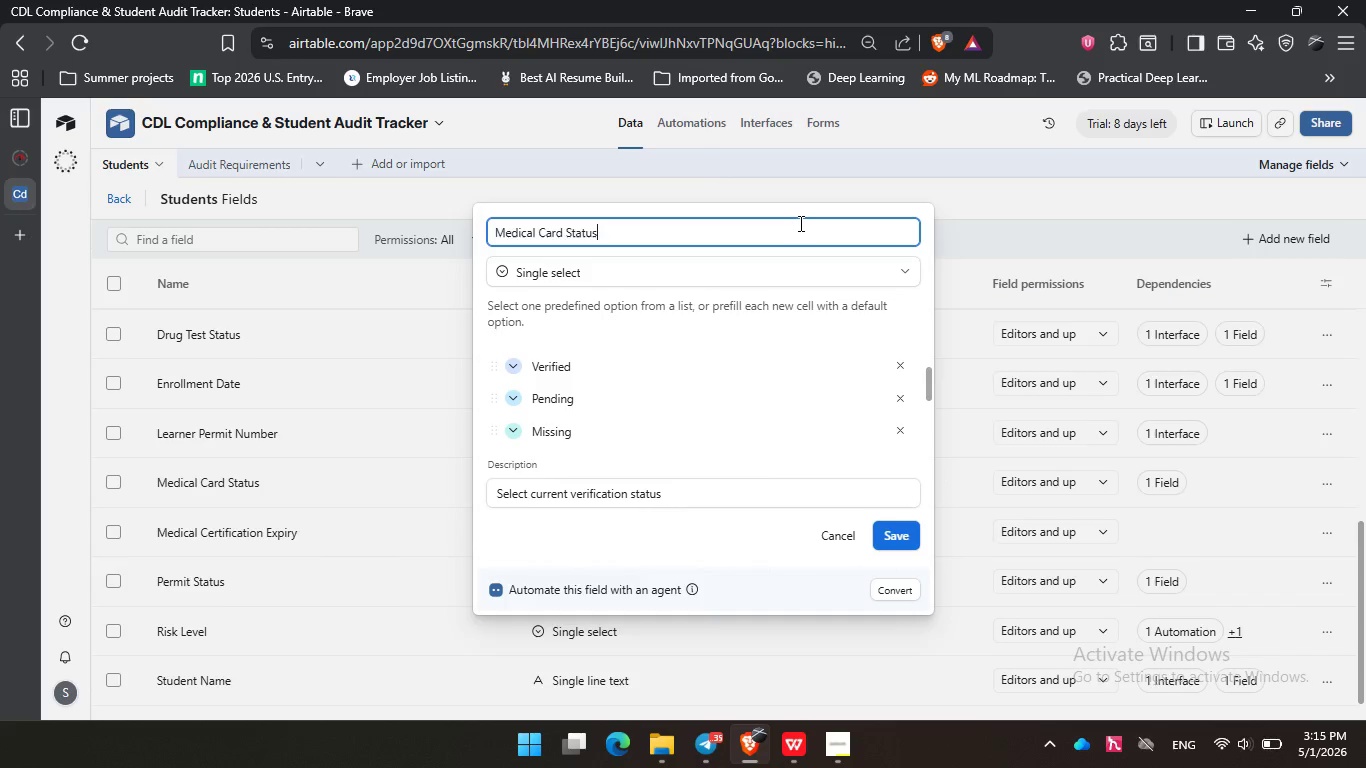 
left_click([799, 223])
 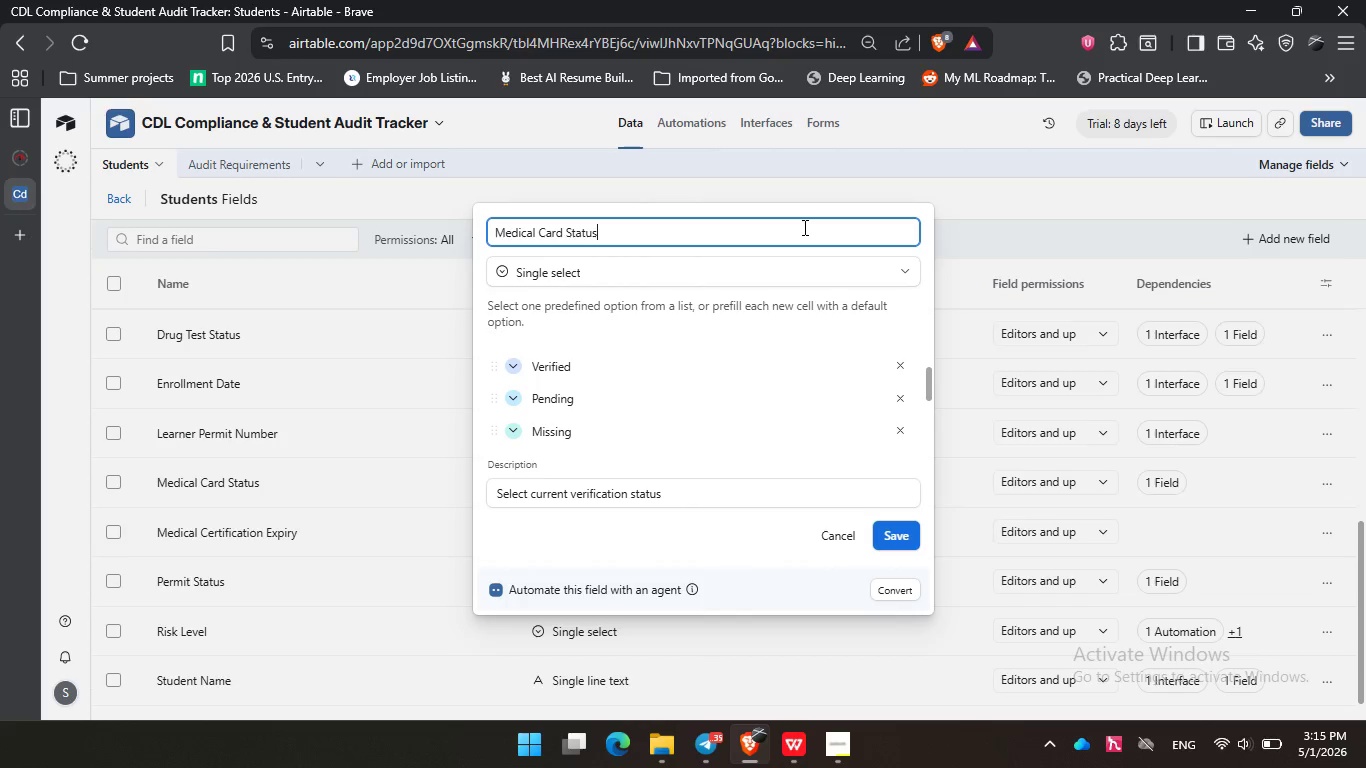 
wait(26.17)
 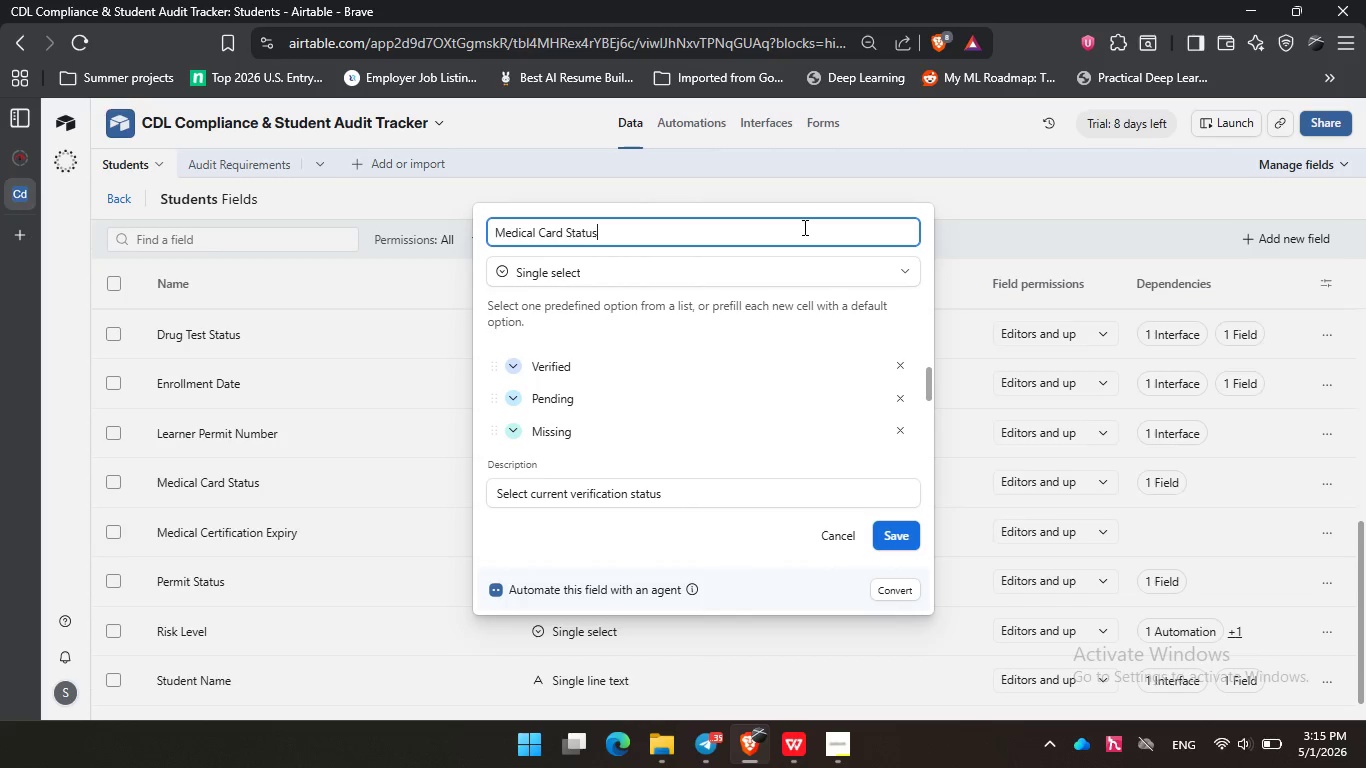 
left_click([837, 233])
 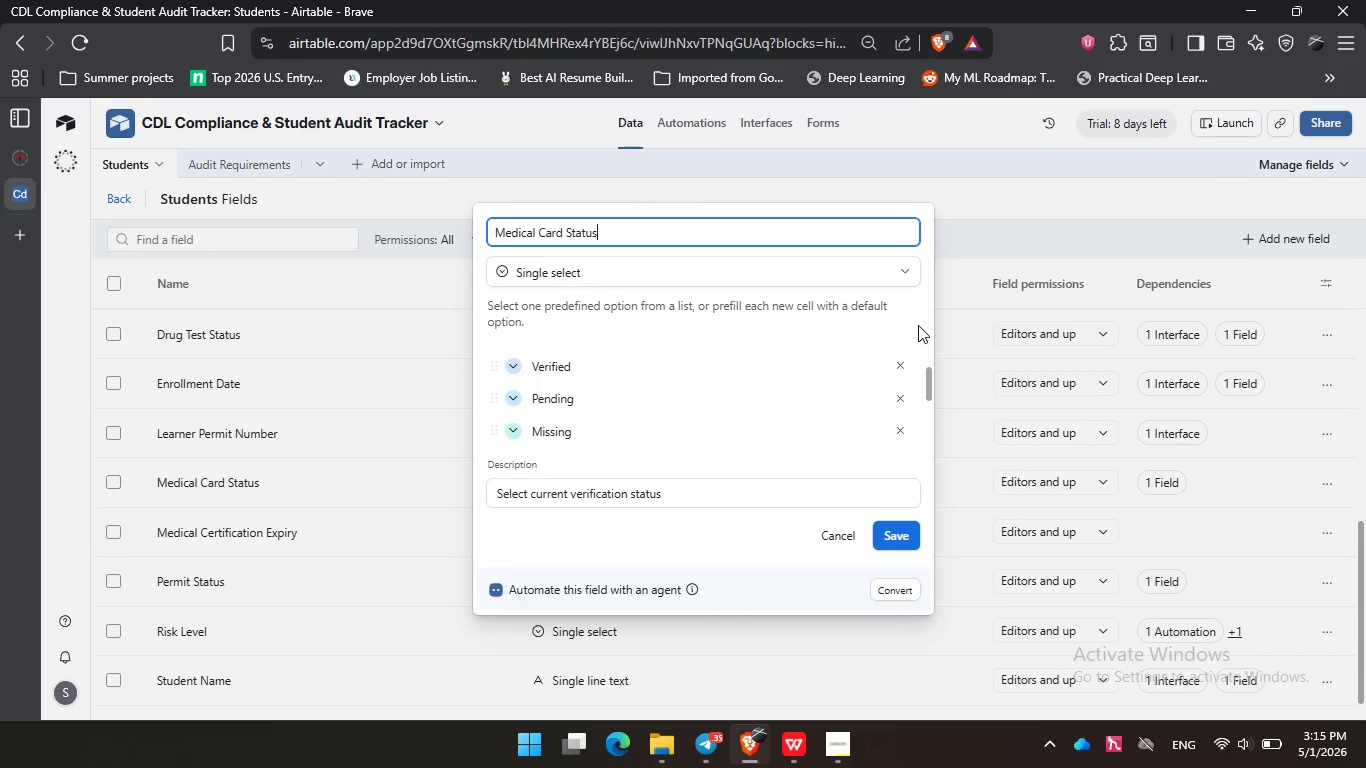 
left_click([918, 321])
 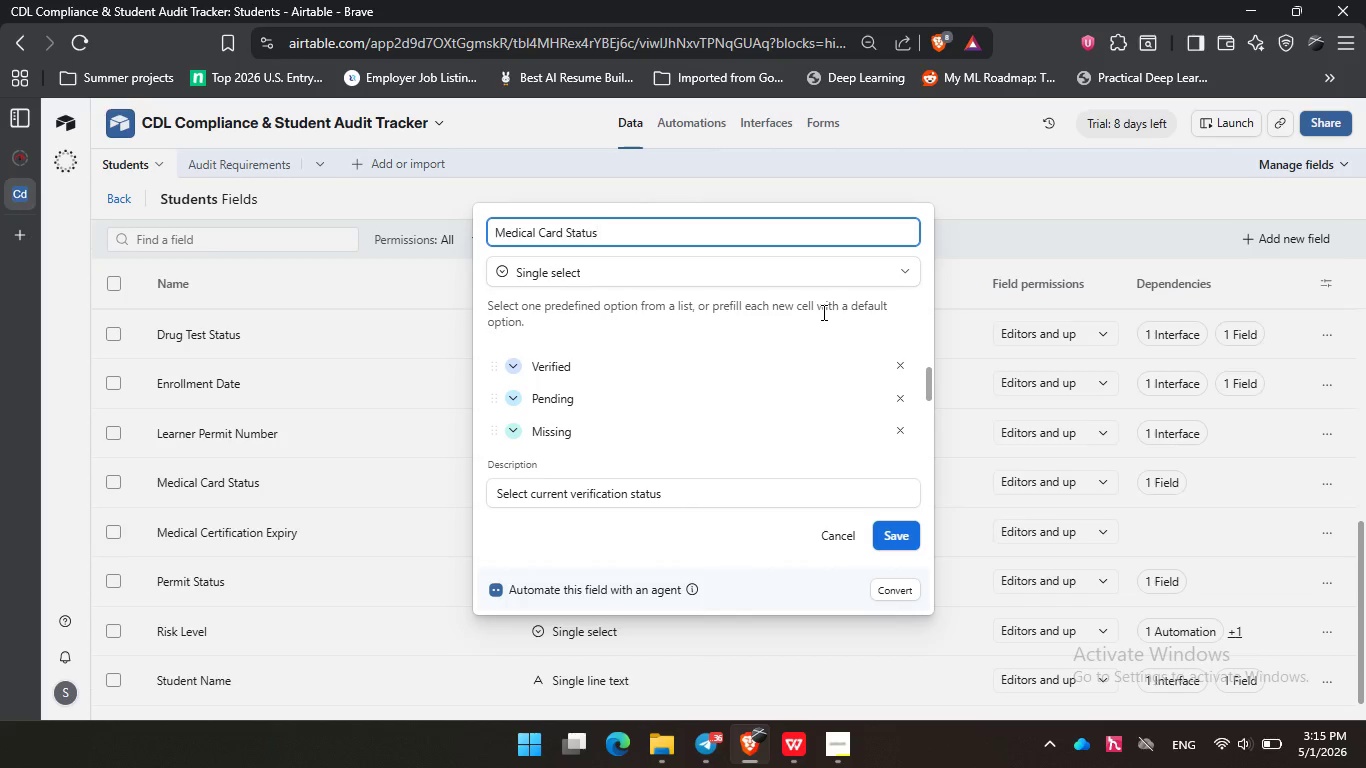 
wait(17.97)
 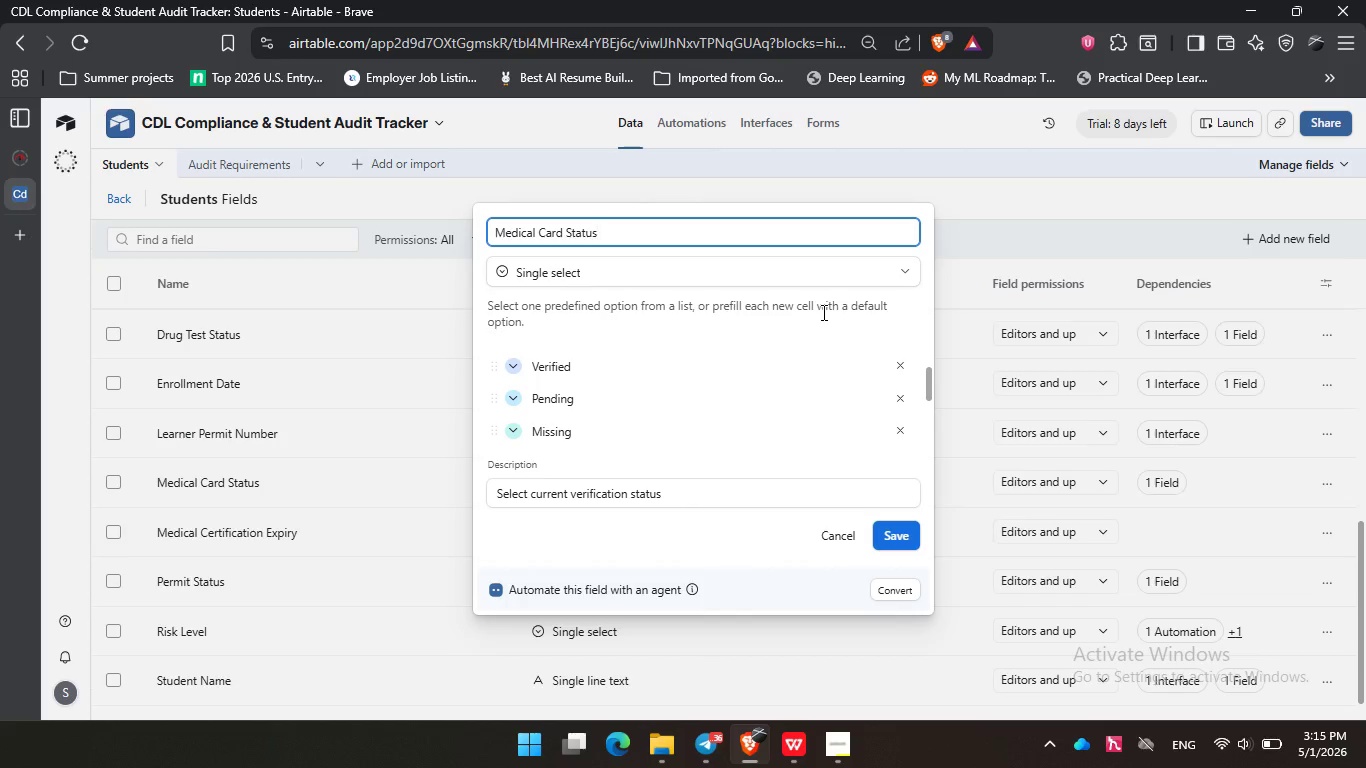 
left_click([837, 535])
 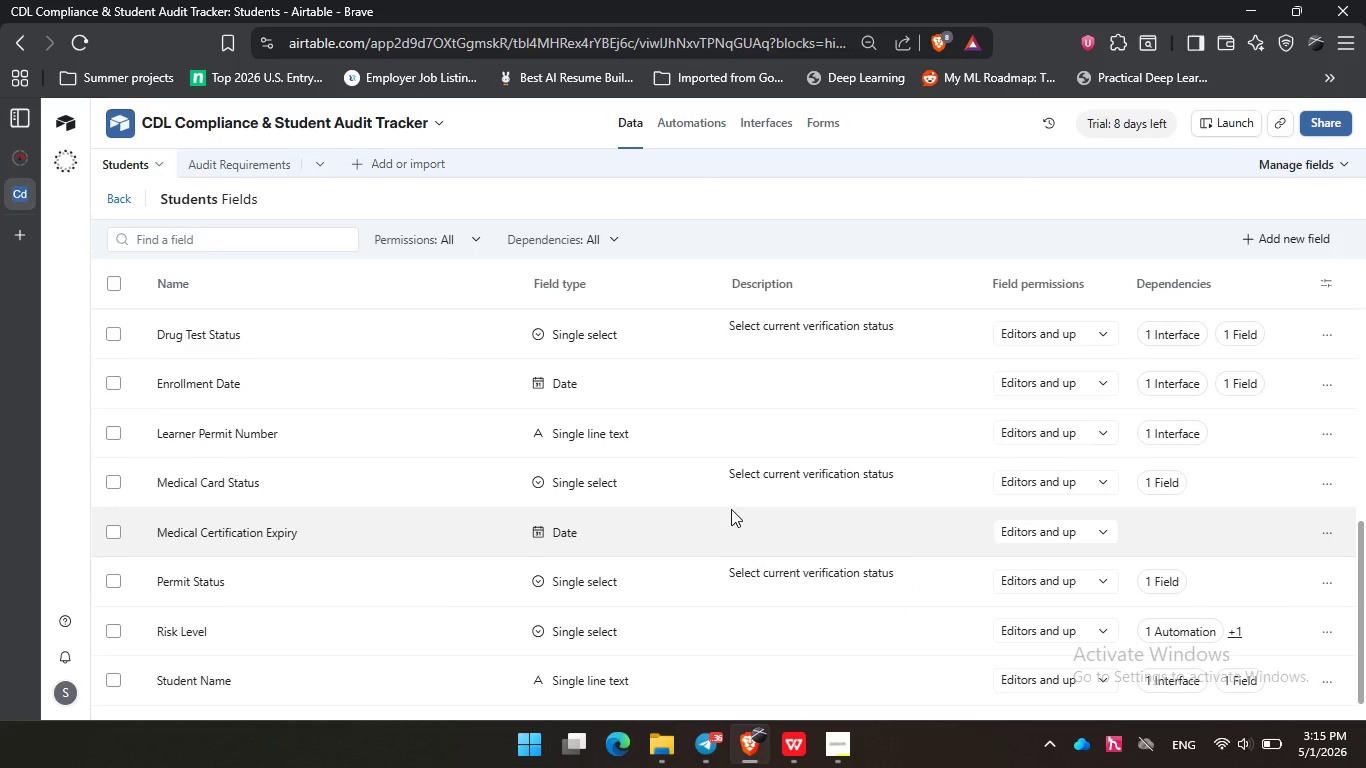 
scroll: coordinate [731, 509], scroll_direction: down, amount: 1.0
 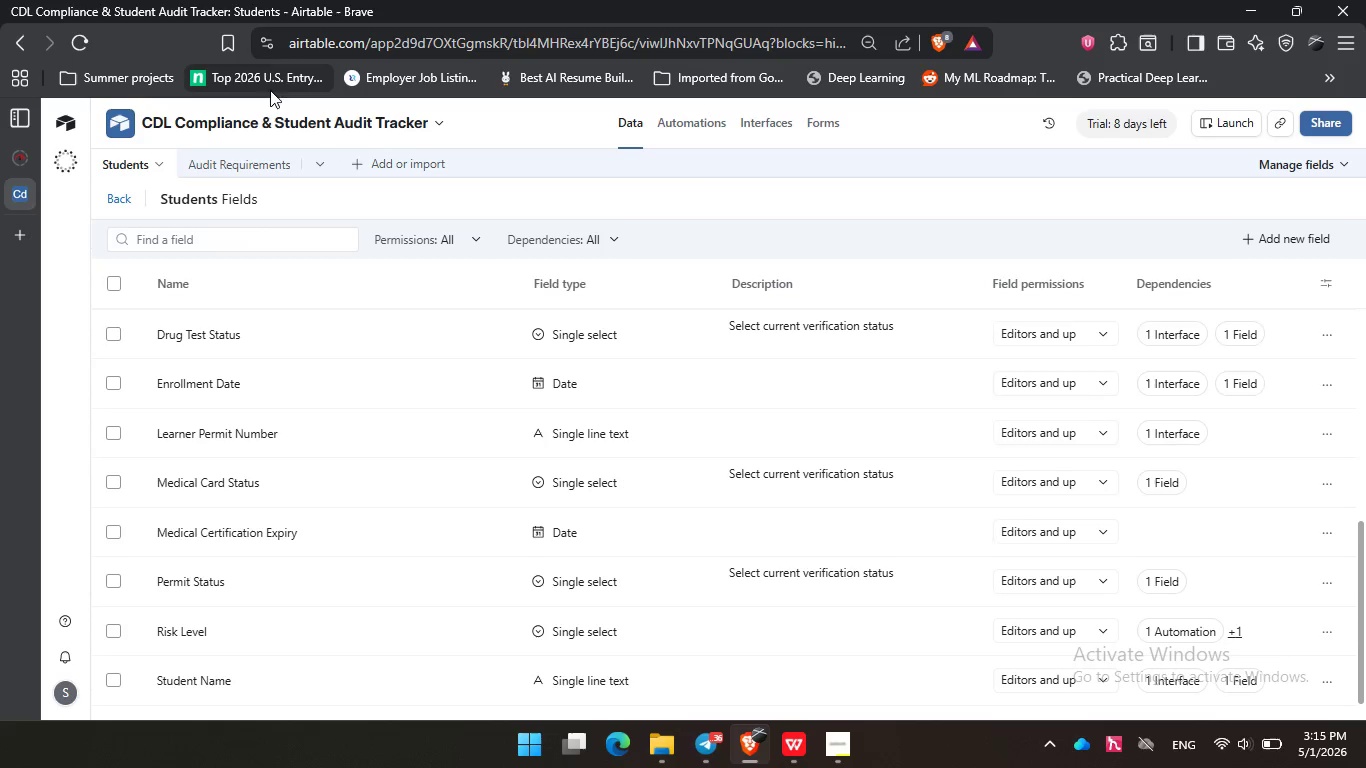 
left_click([243, 153])
 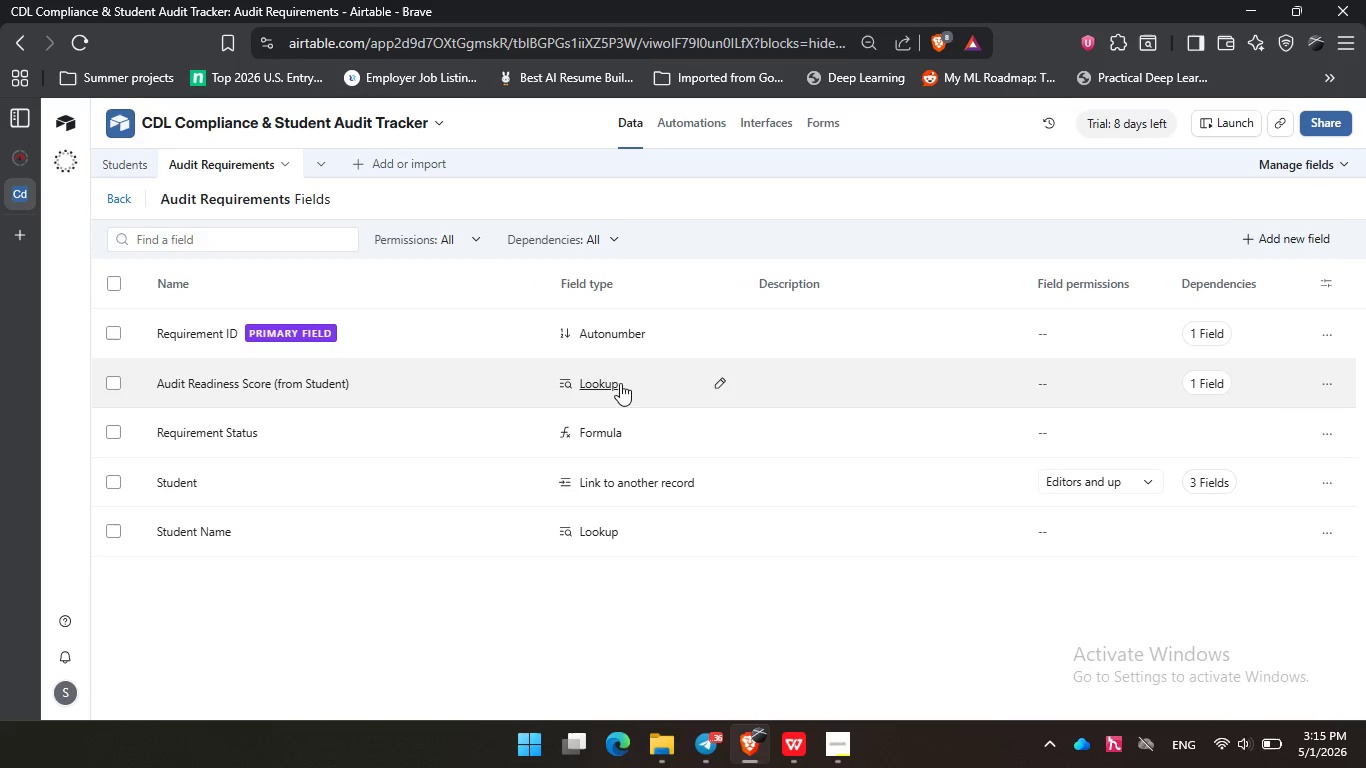 
left_click([627, 374])
 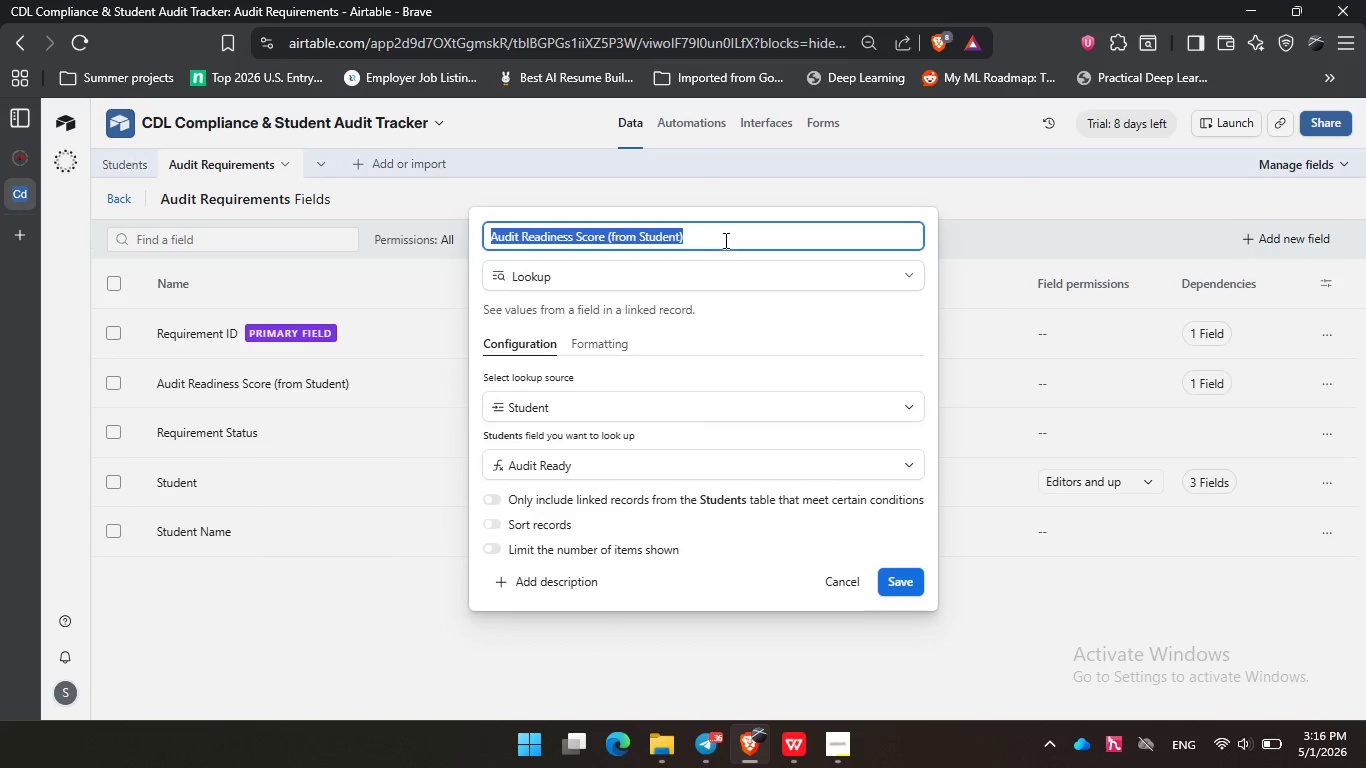 
left_click([724, 240])
 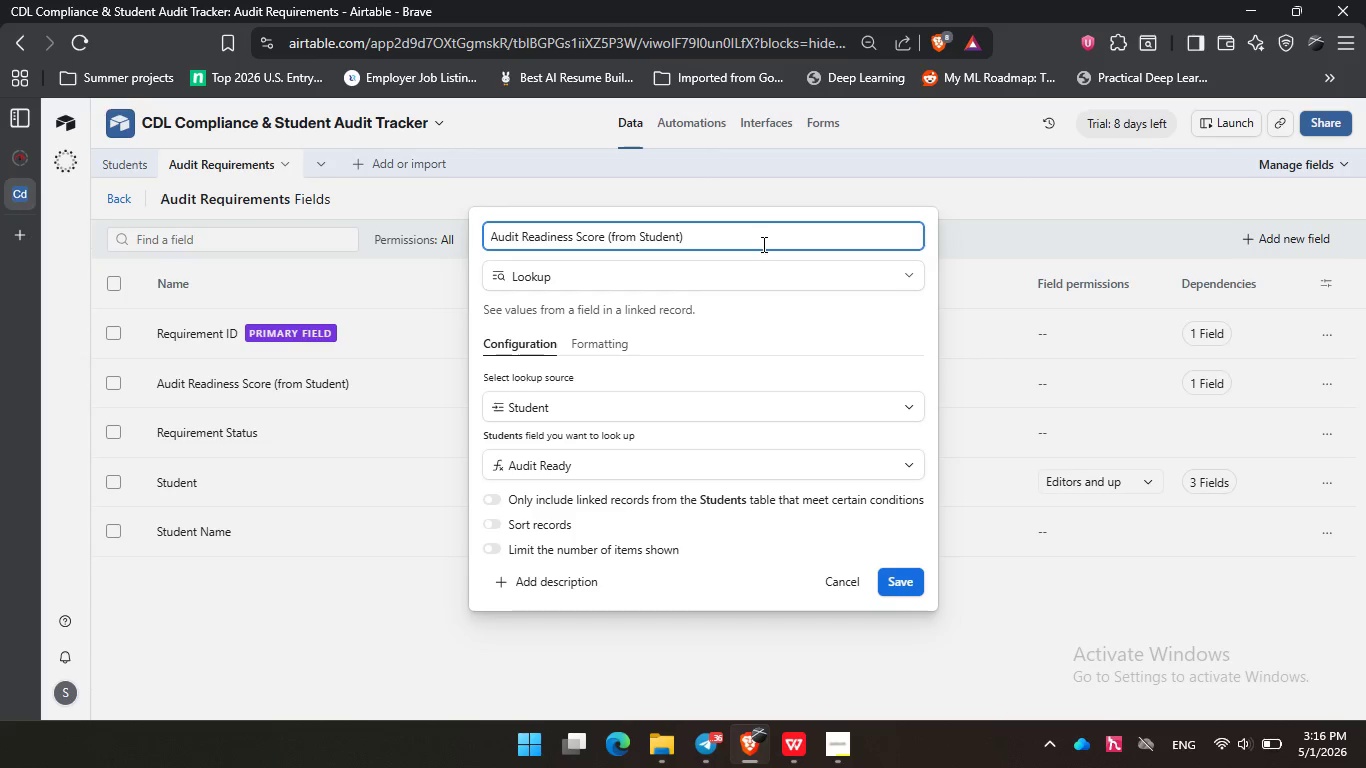 
wait(18.25)
 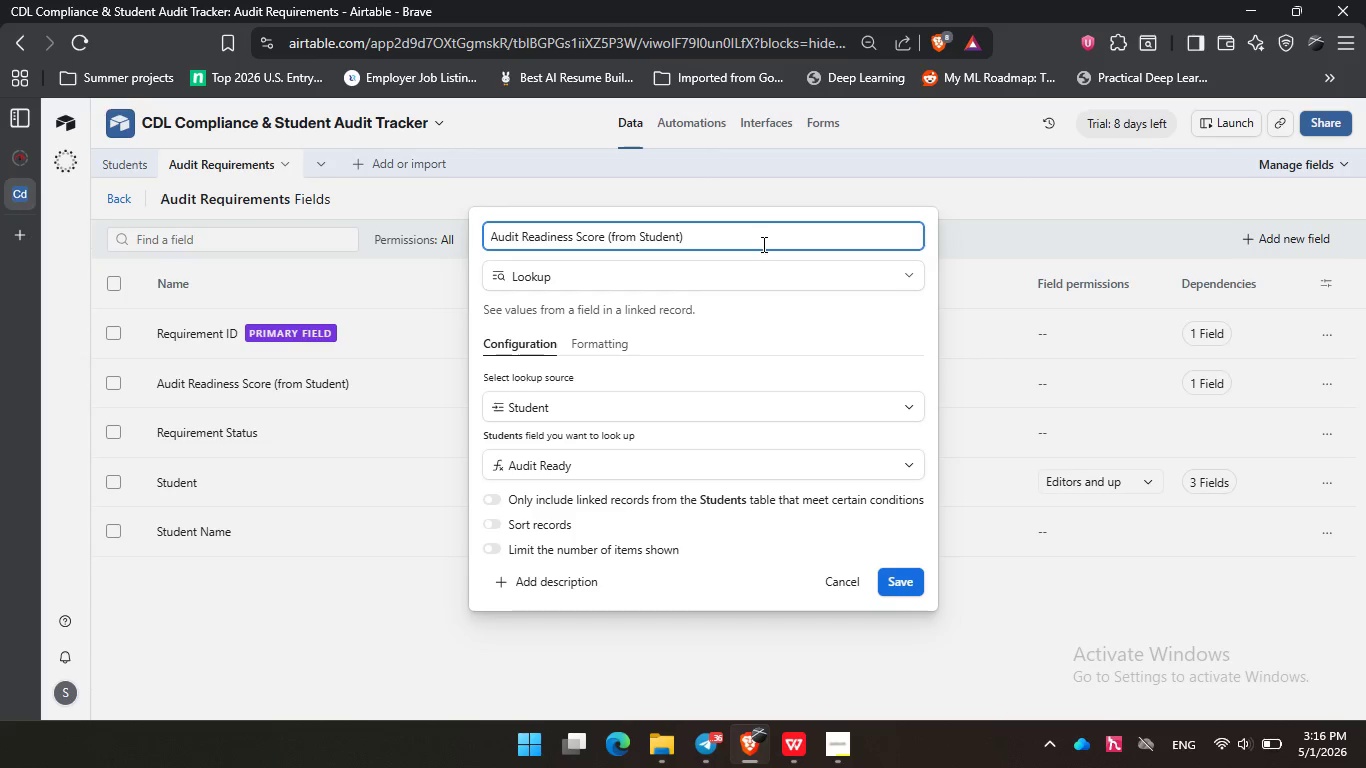 
double_click([864, 333])
 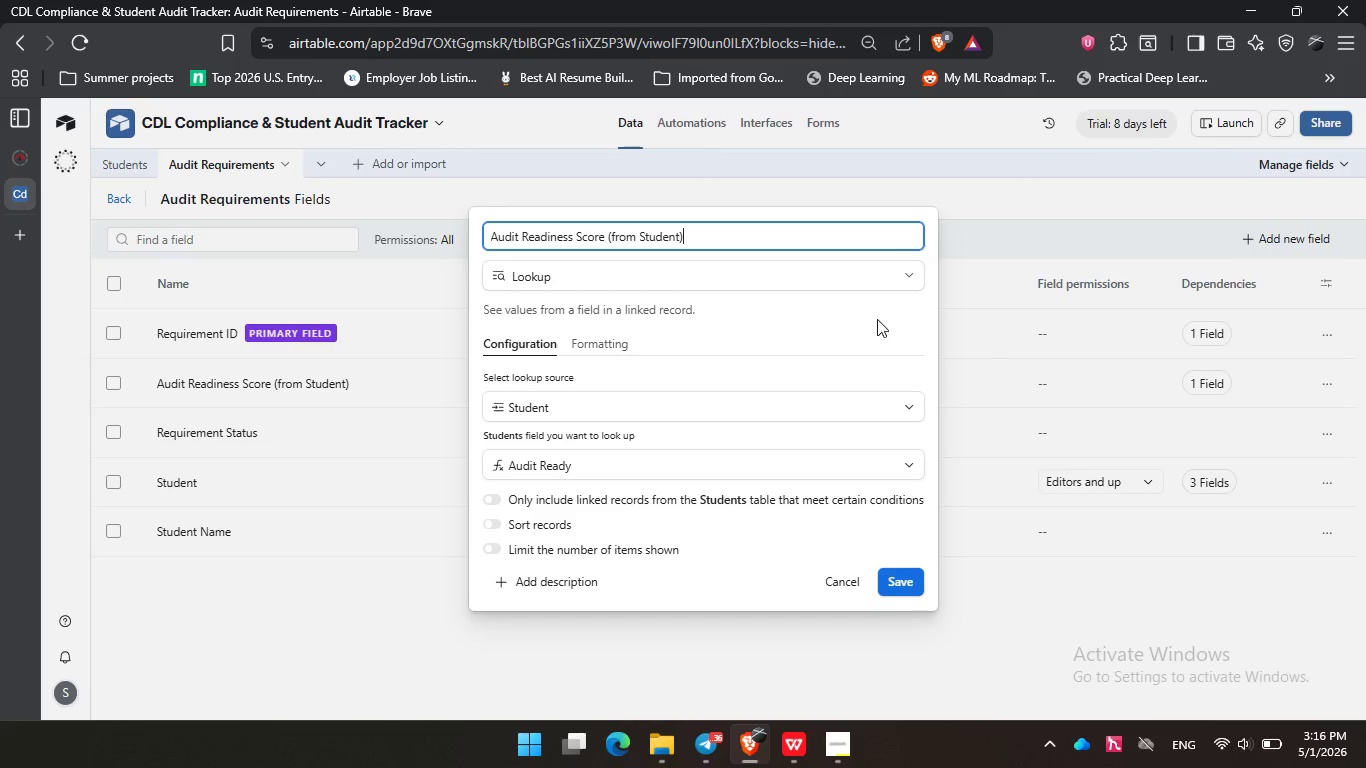 
left_click([882, 314])
 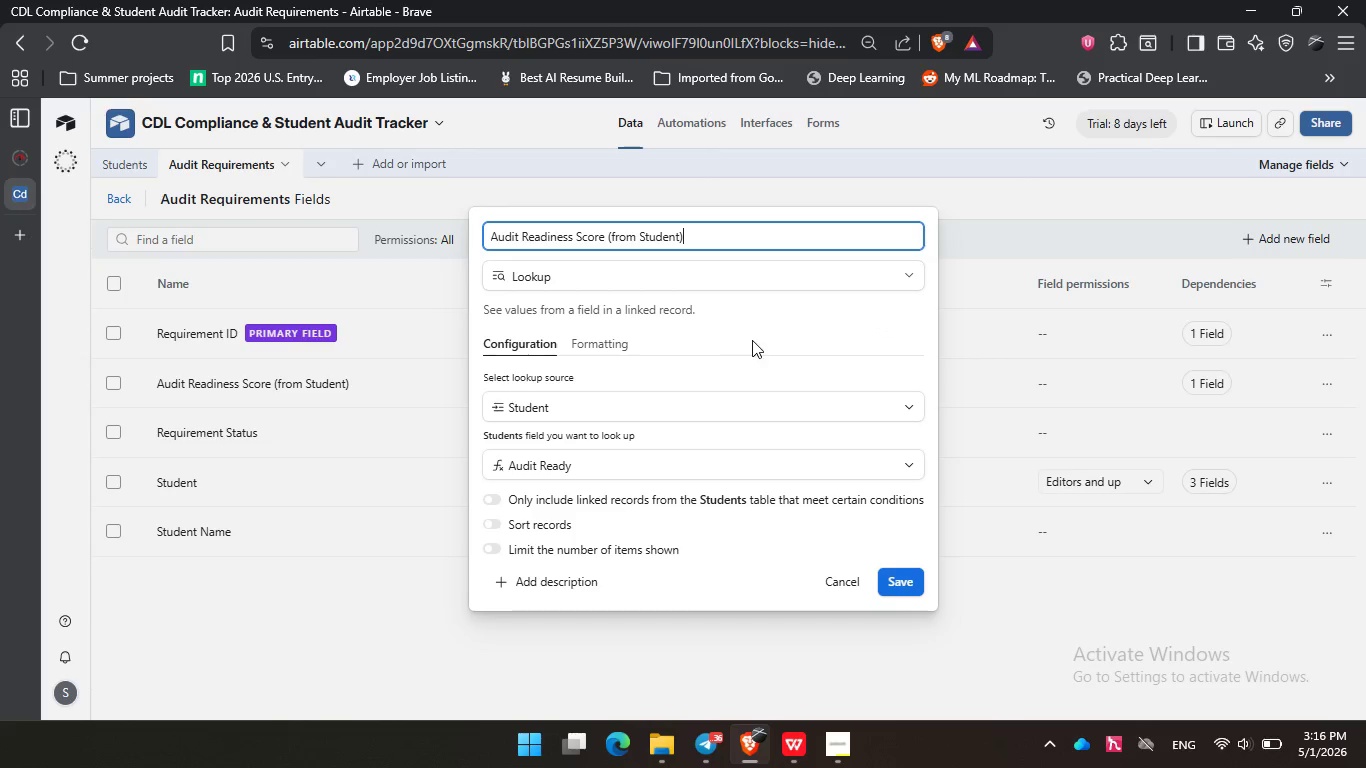 
double_click([752, 340])
 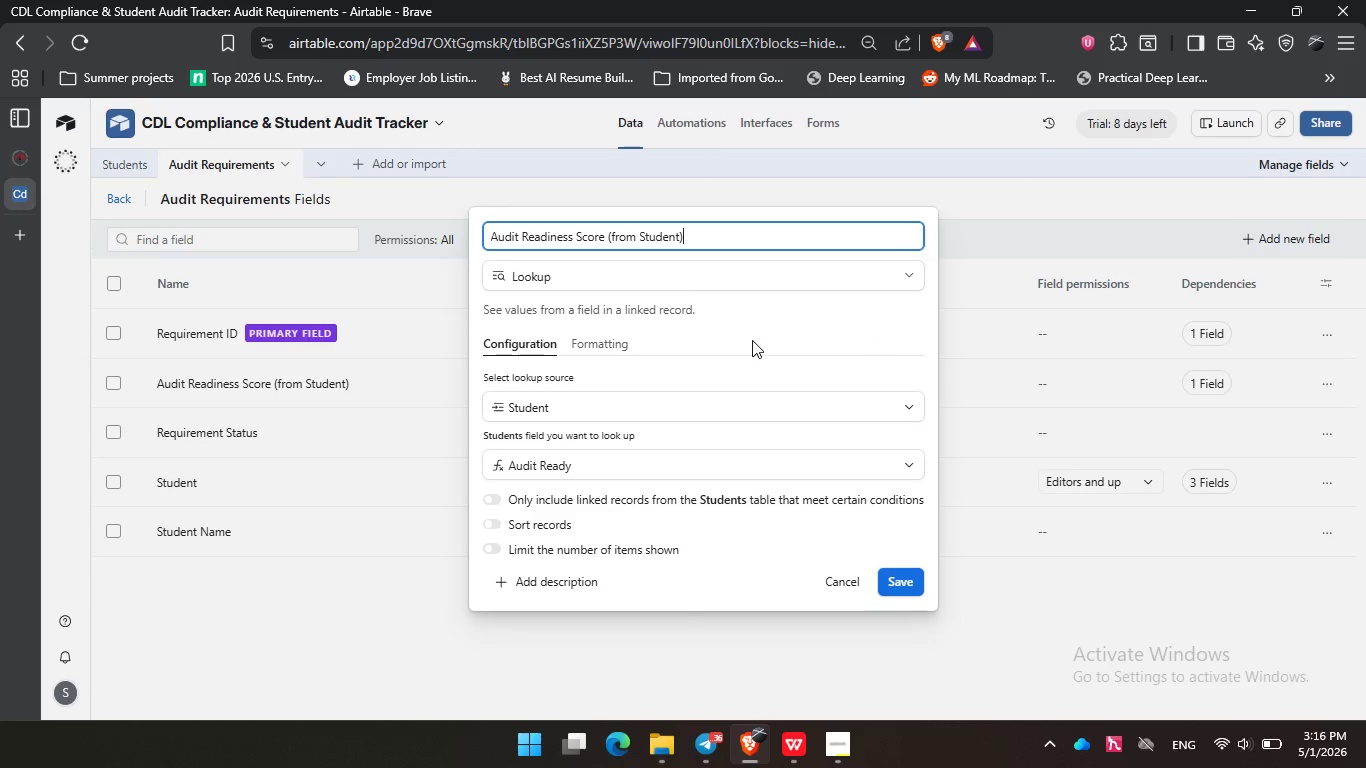 
wait(7.33)
 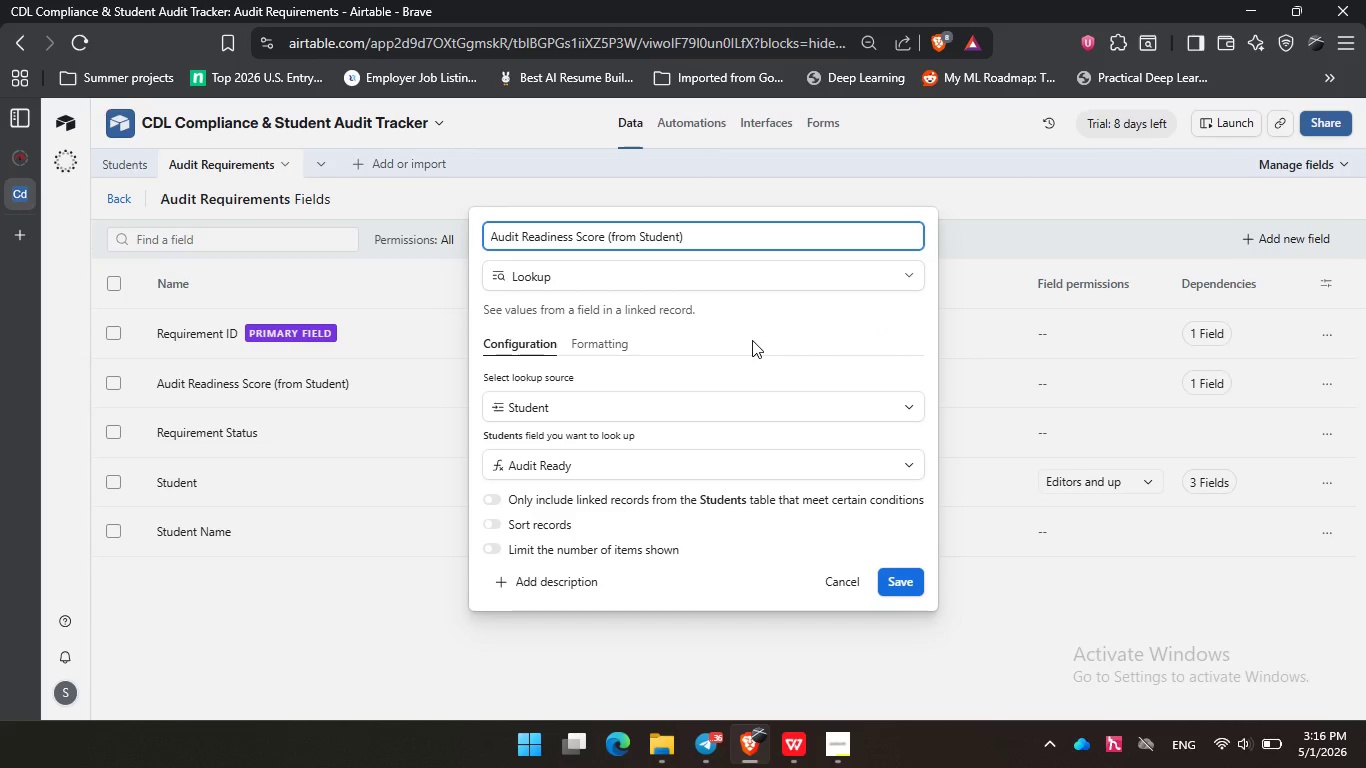 
left_click([844, 587])
 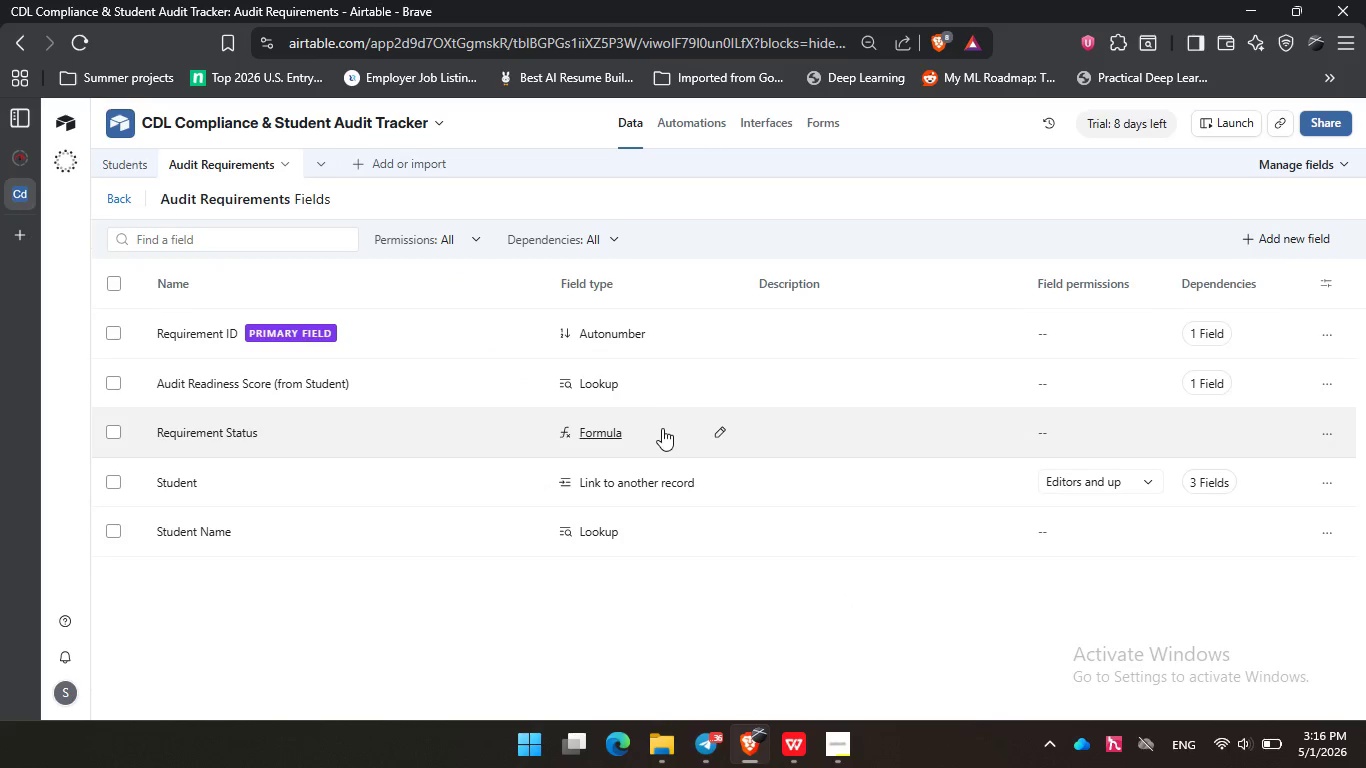 
left_click([662, 431])
 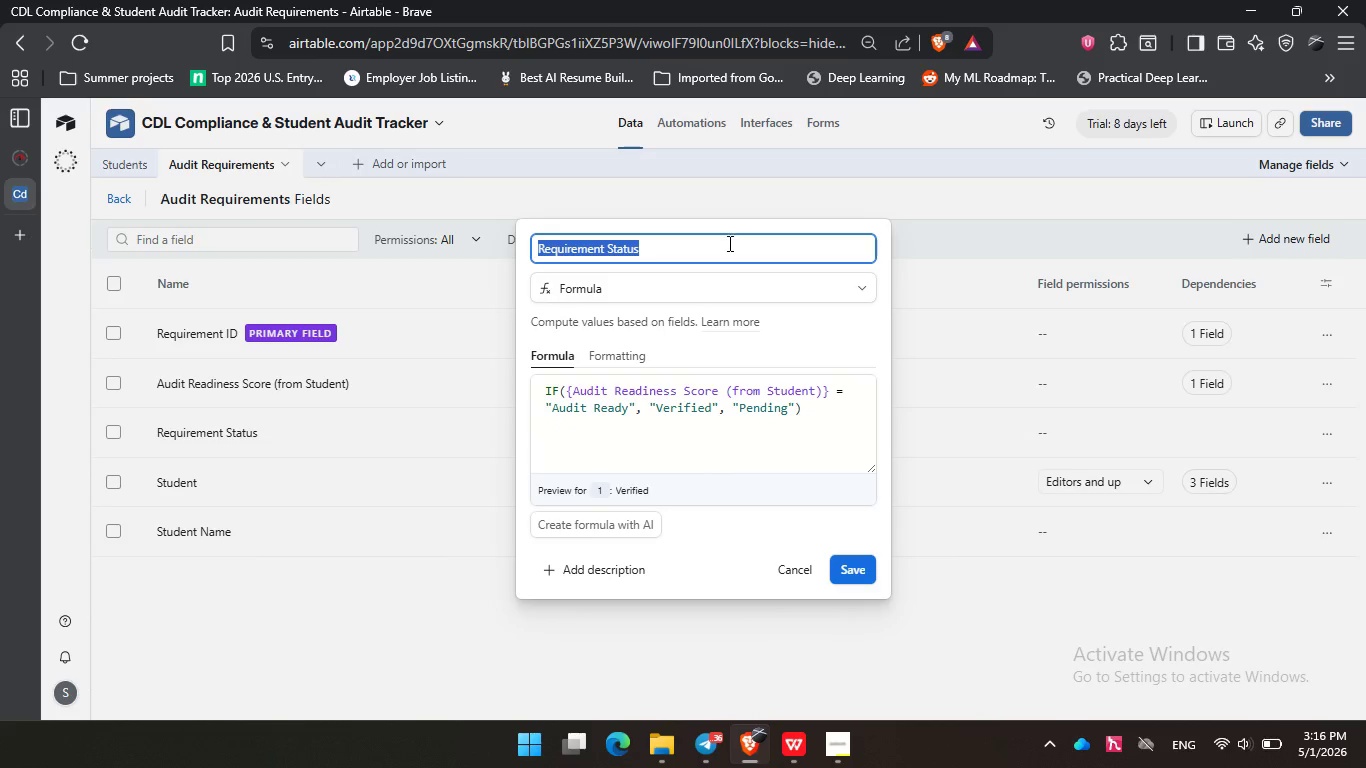 
left_click([728, 245])
 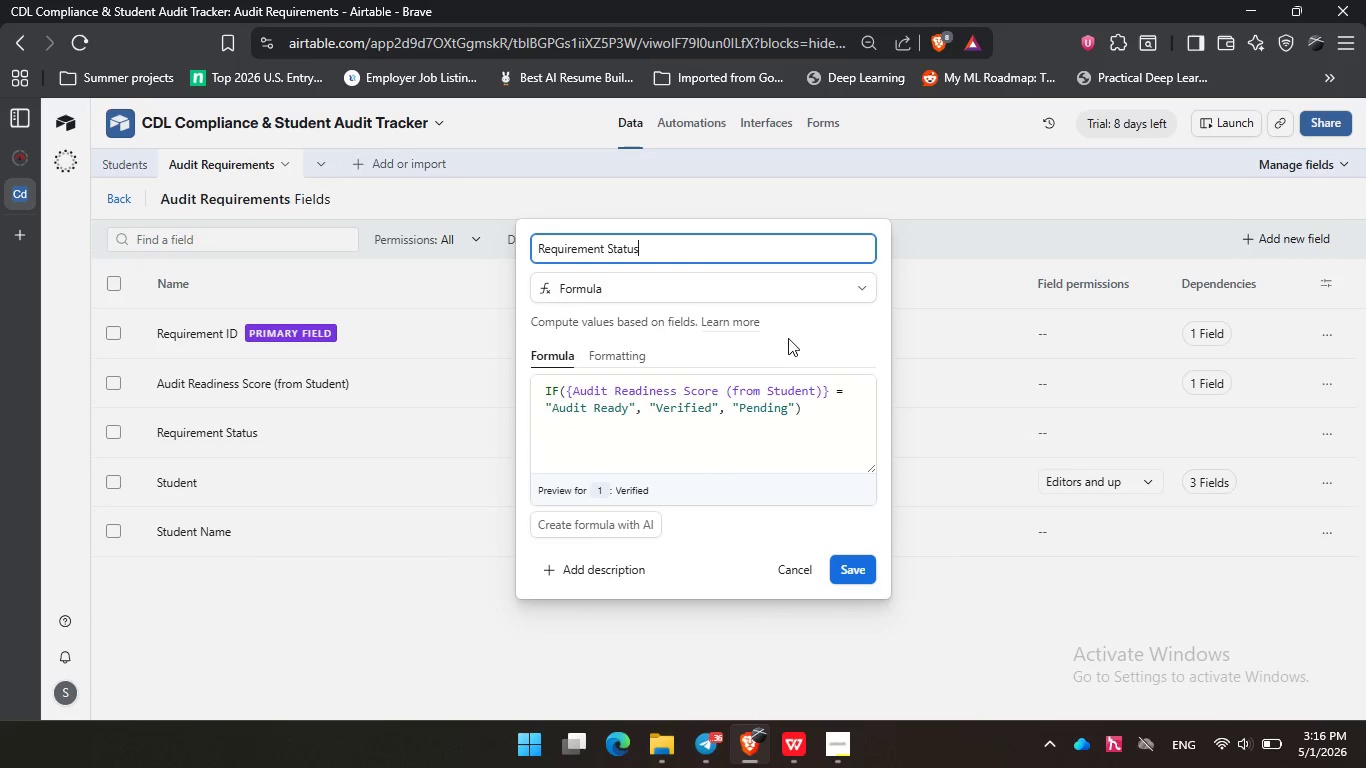 
double_click([788, 338])
 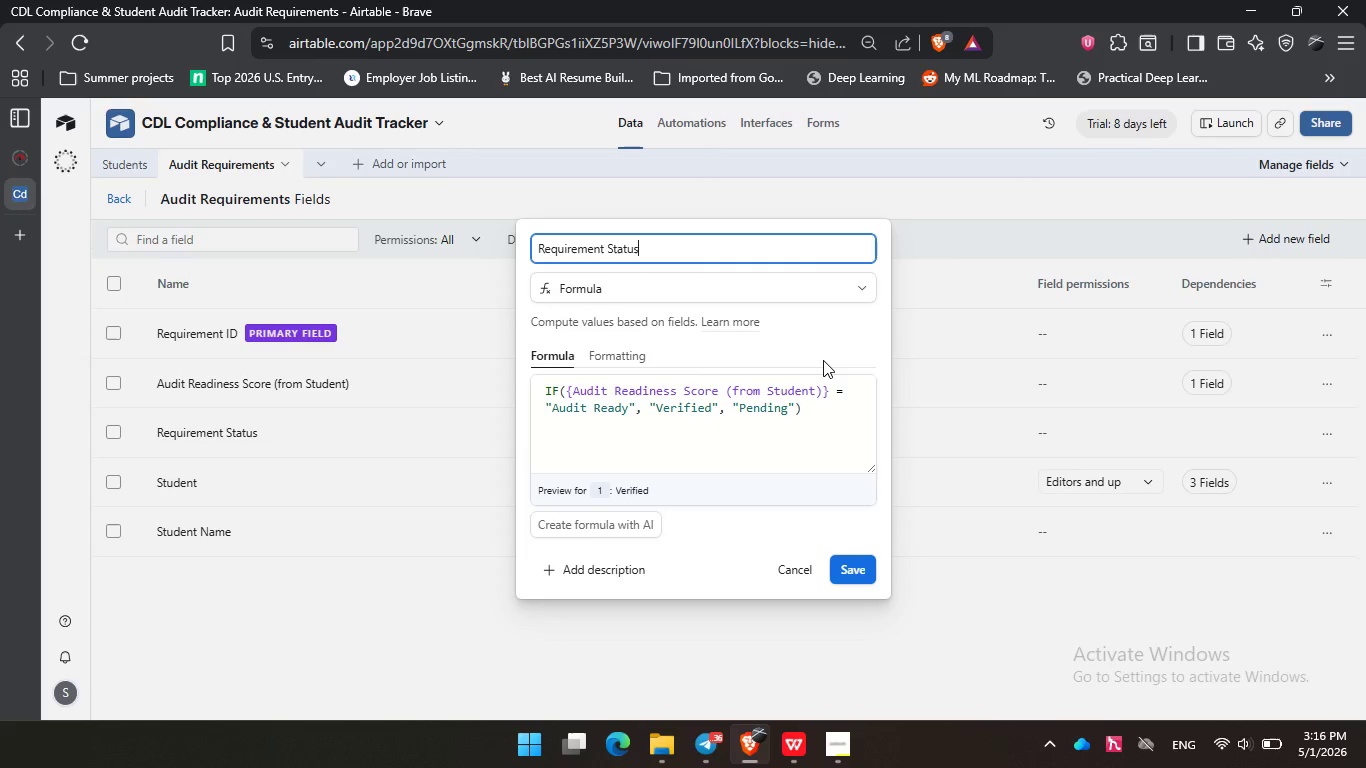 
wait(11.83)
 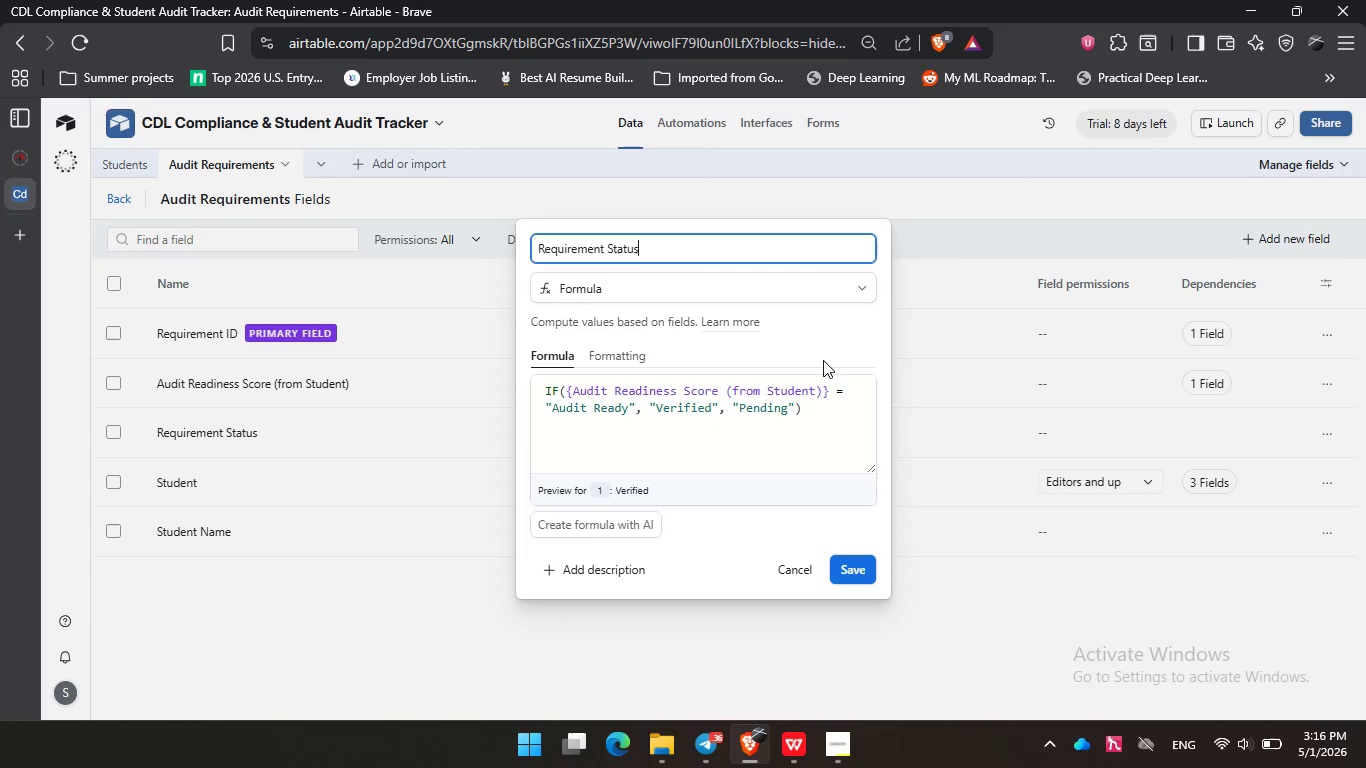 
left_click([651, 410])
 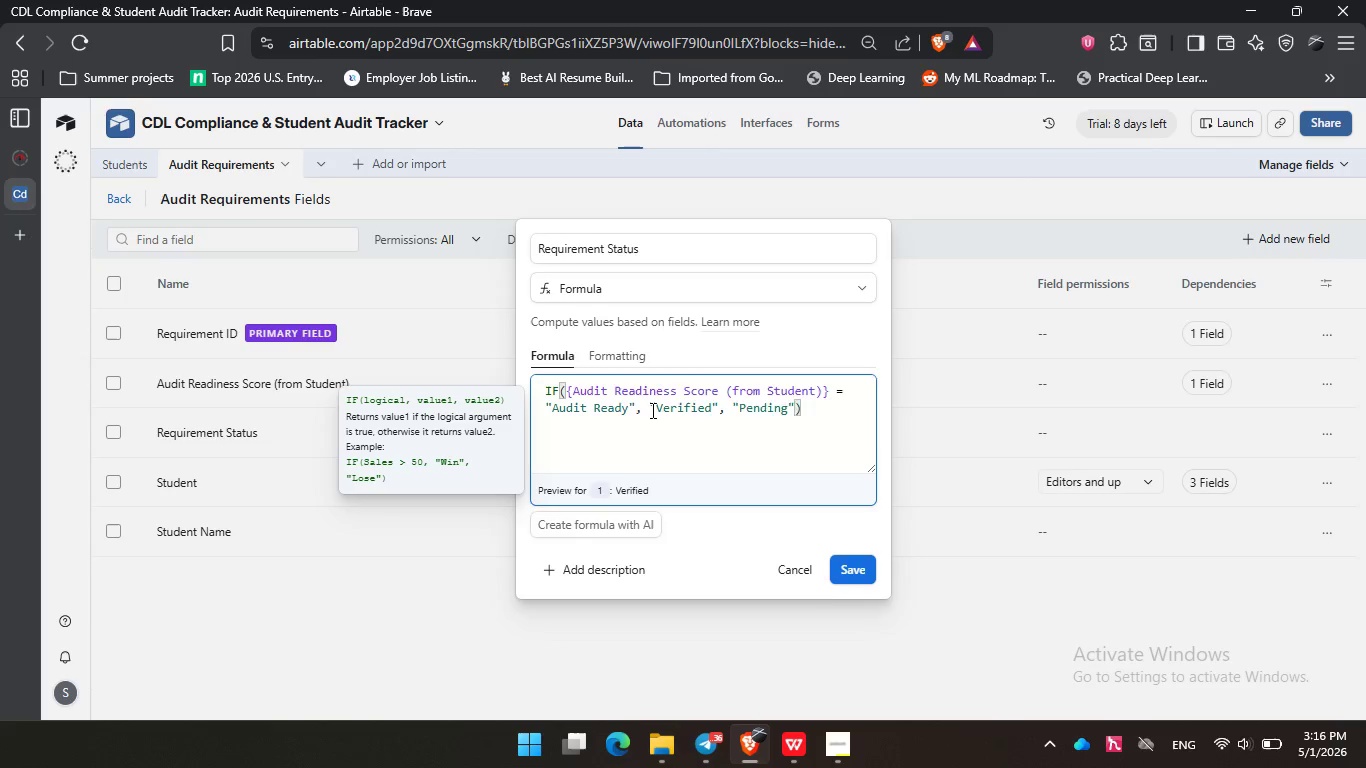 
key(Enter)
 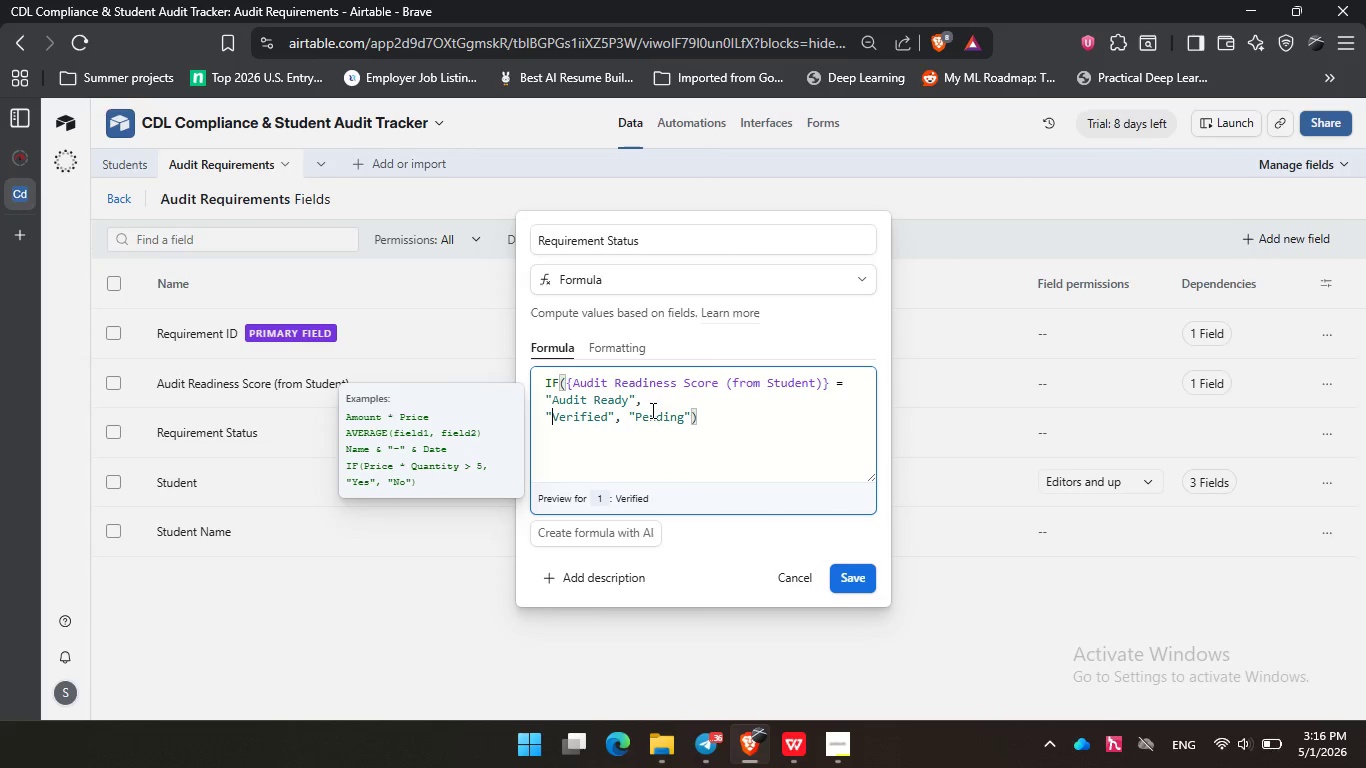 
hold_key(key=ArrowRight, duration=0.81)
 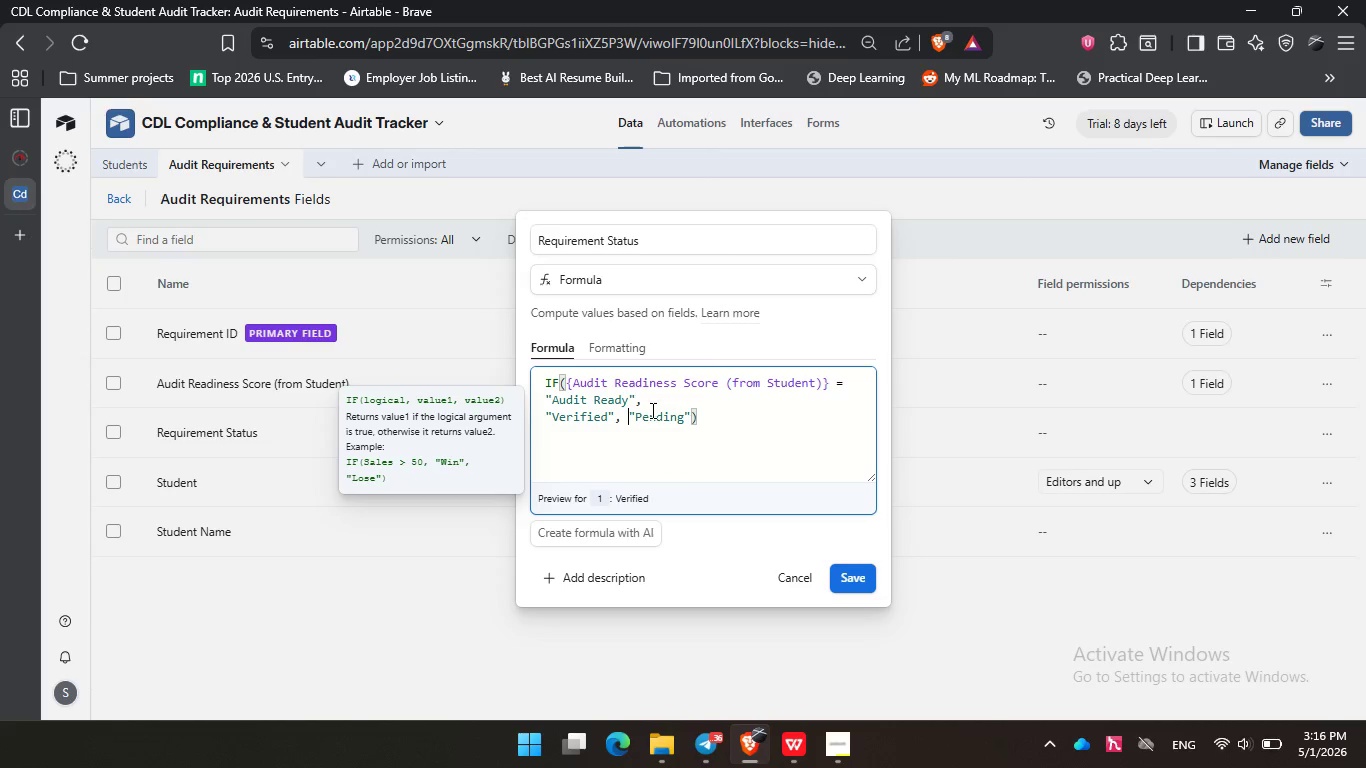 
key(ArrowRight)
 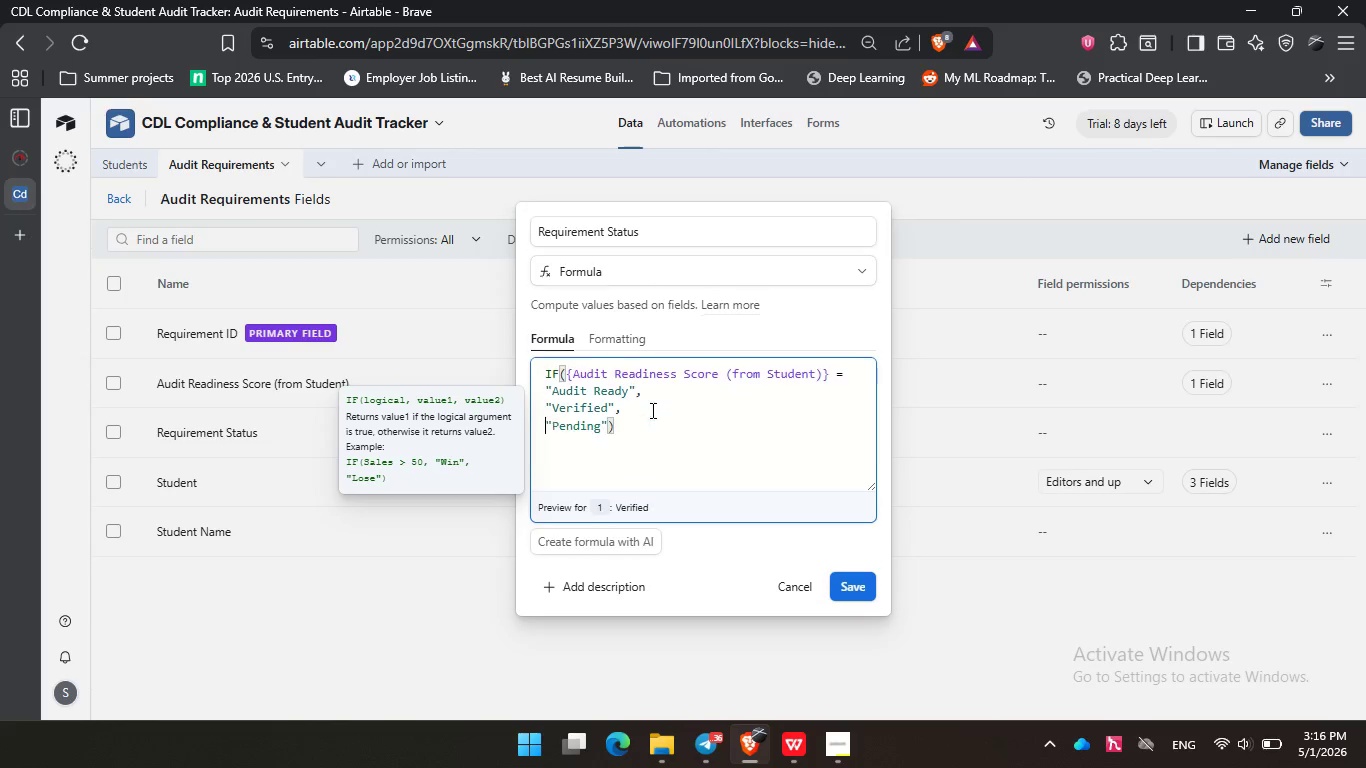 
key(Enter)
 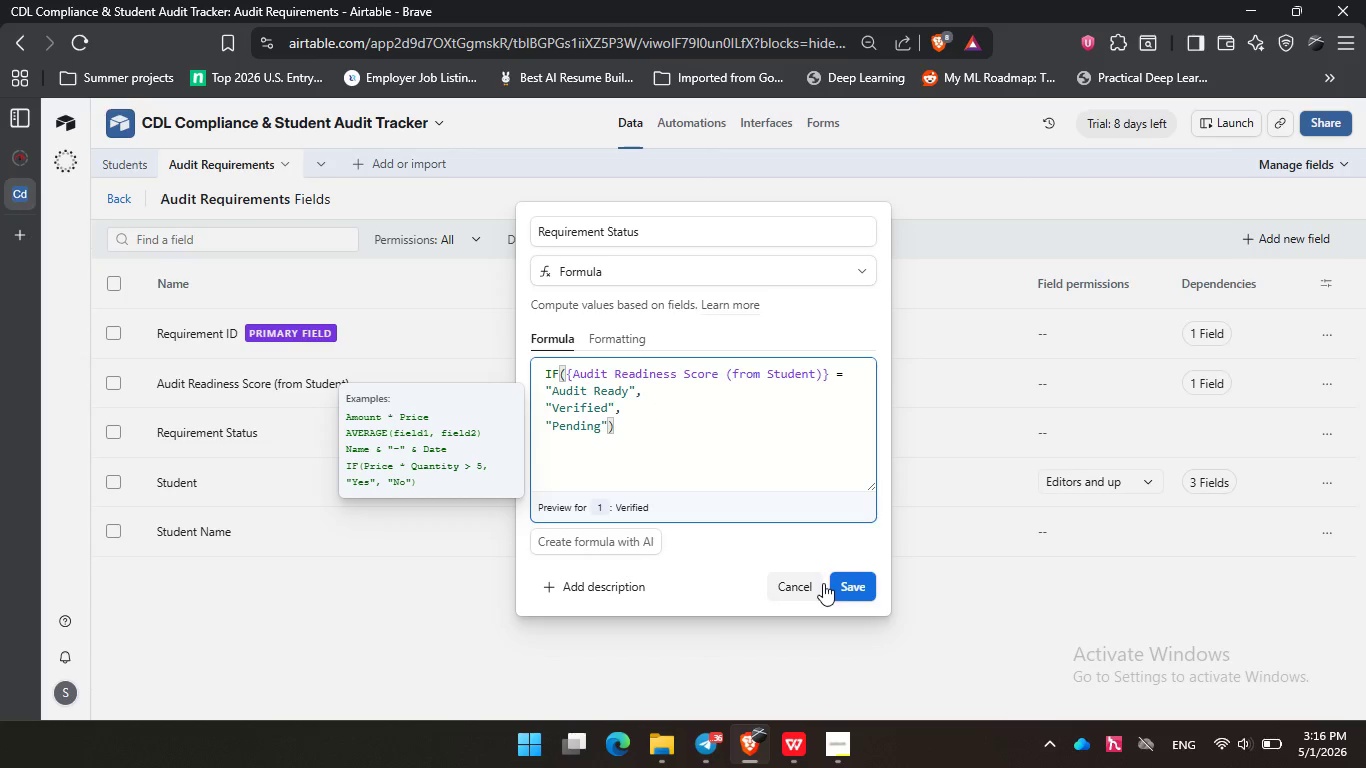 
left_click([843, 592])
 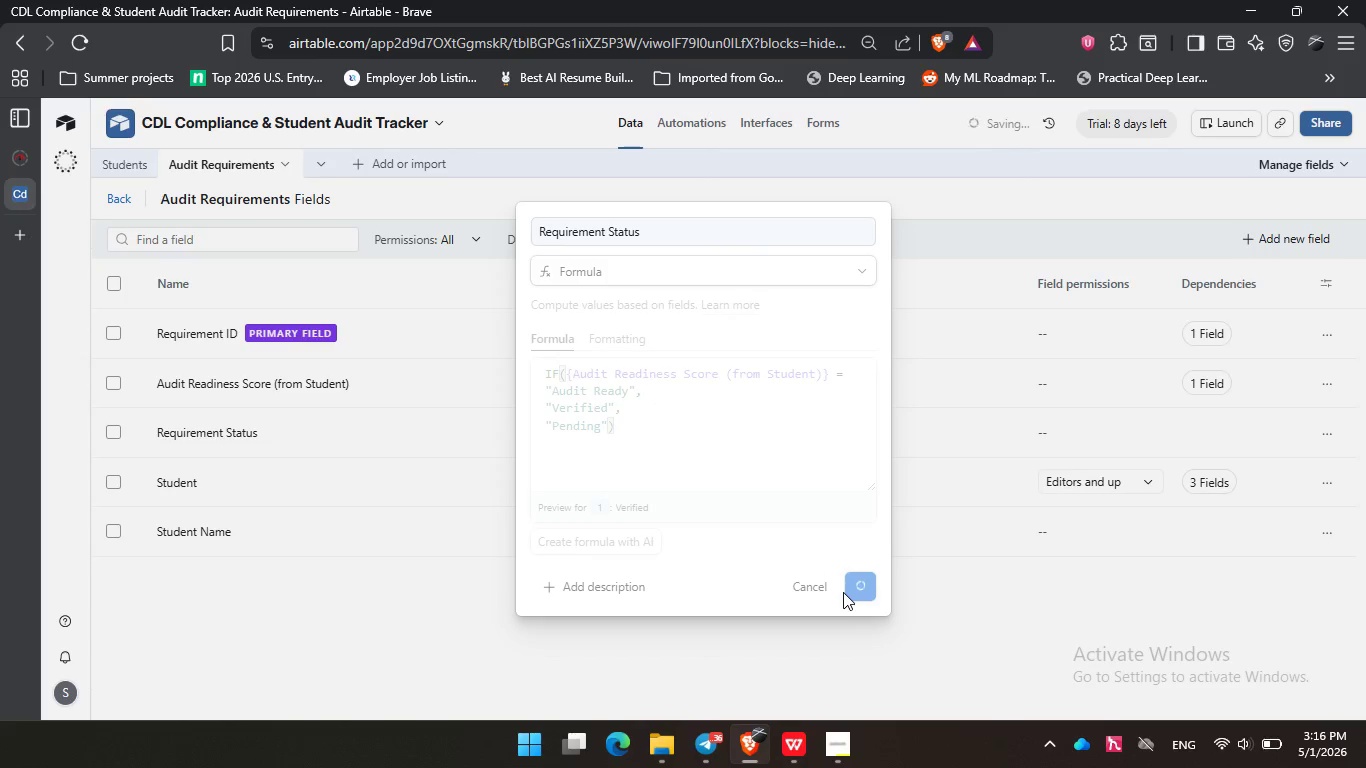 
wait(8.23)
 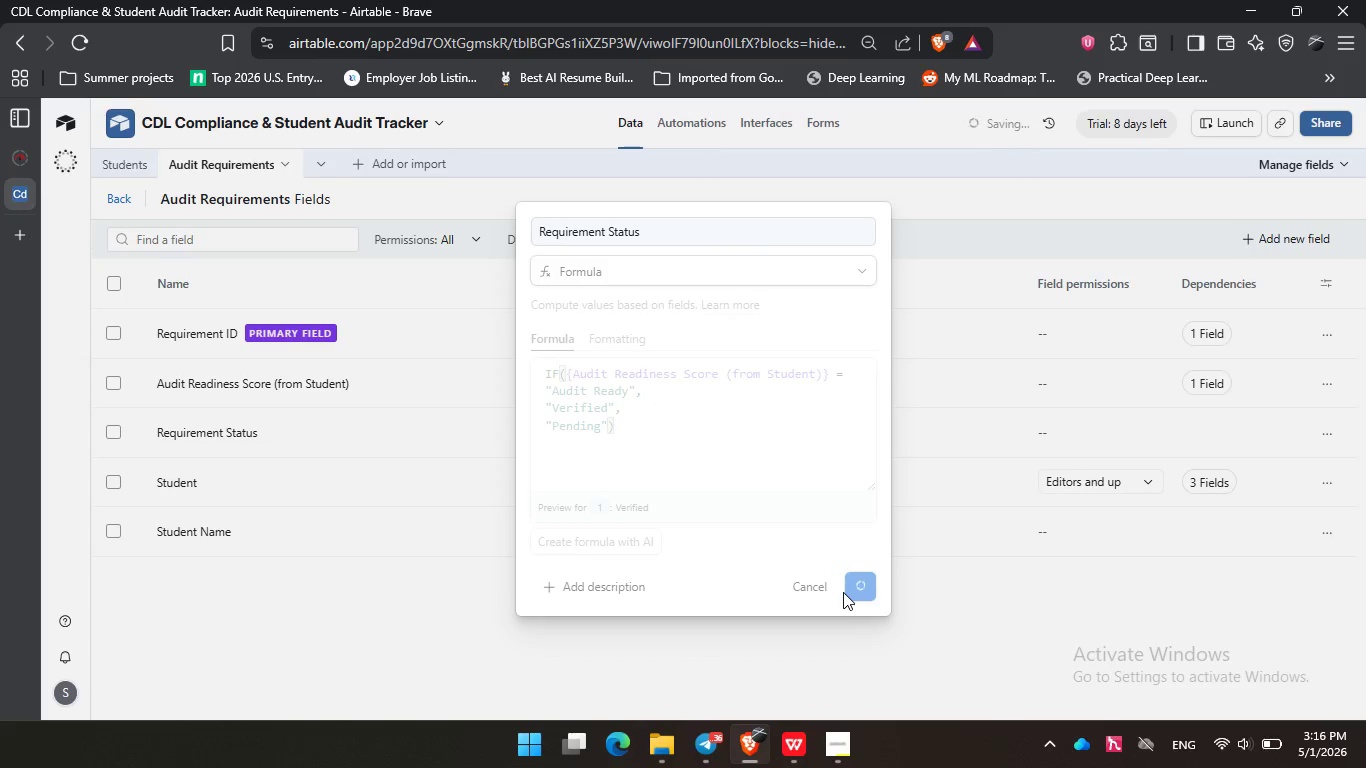 
left_click([835, 738])